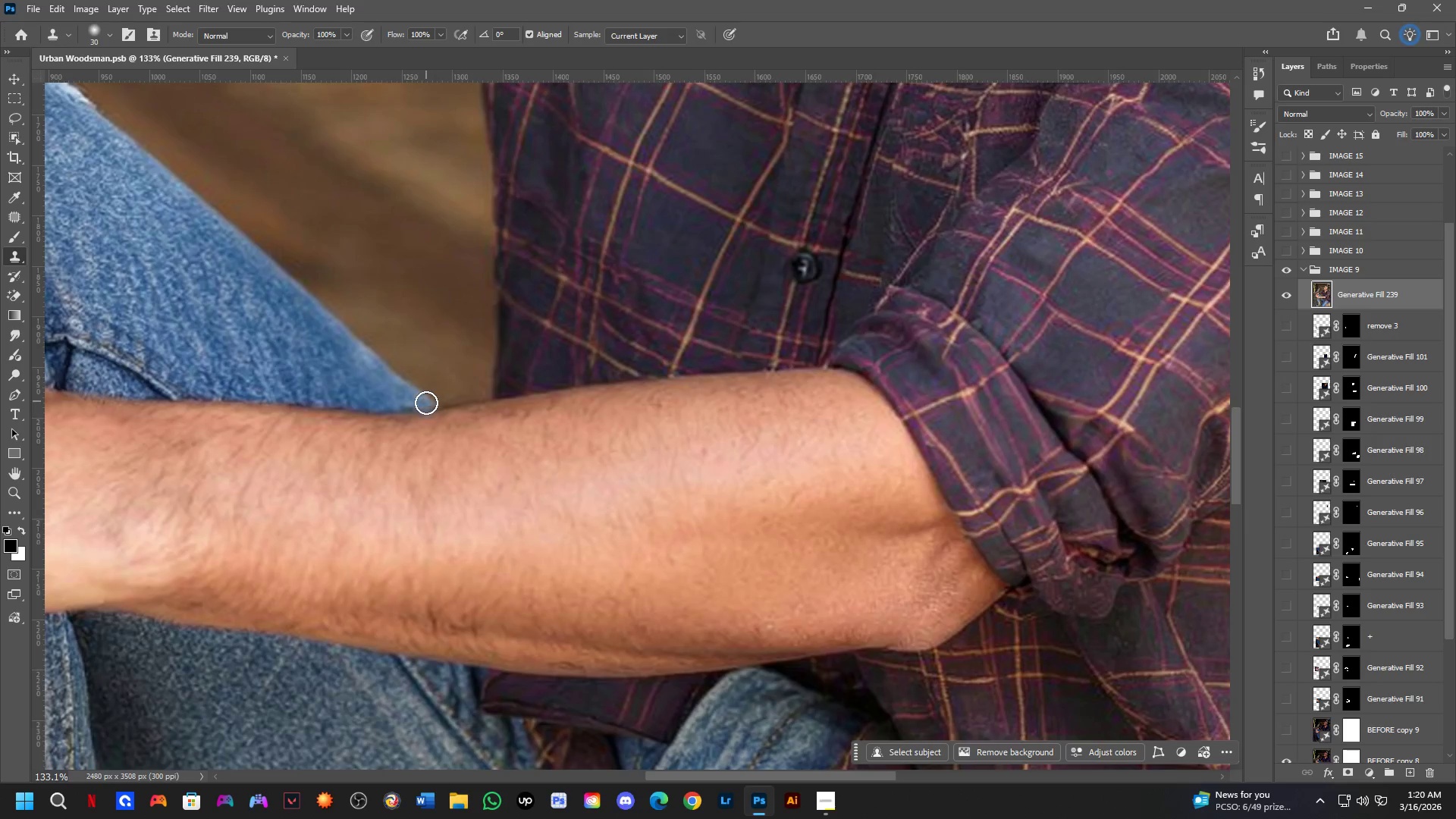 
scroll: coordinate [480, 549], scroll_direction: down, amount: 8.0
 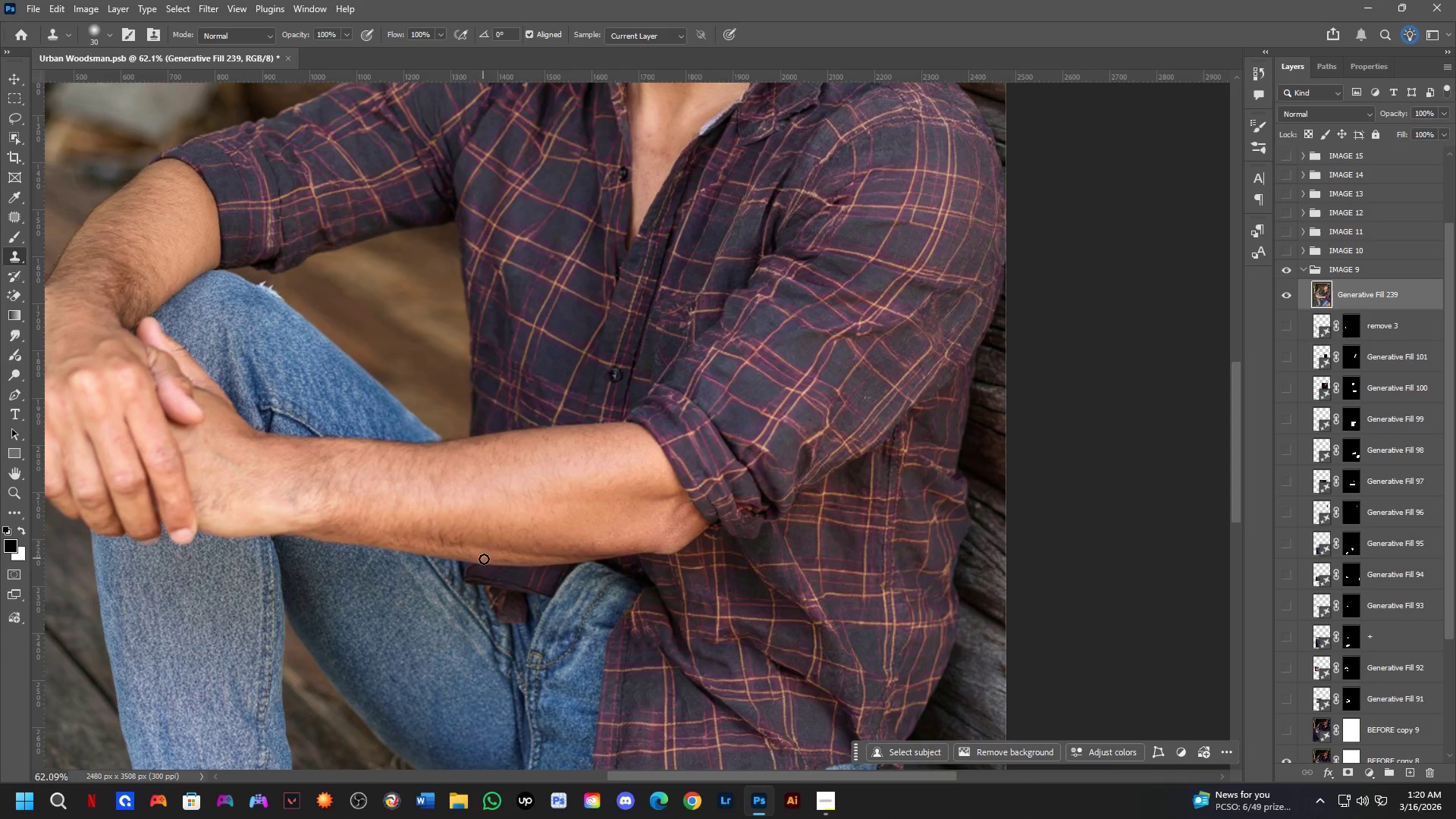 
hold_key(key=Space, duration=0.58)
 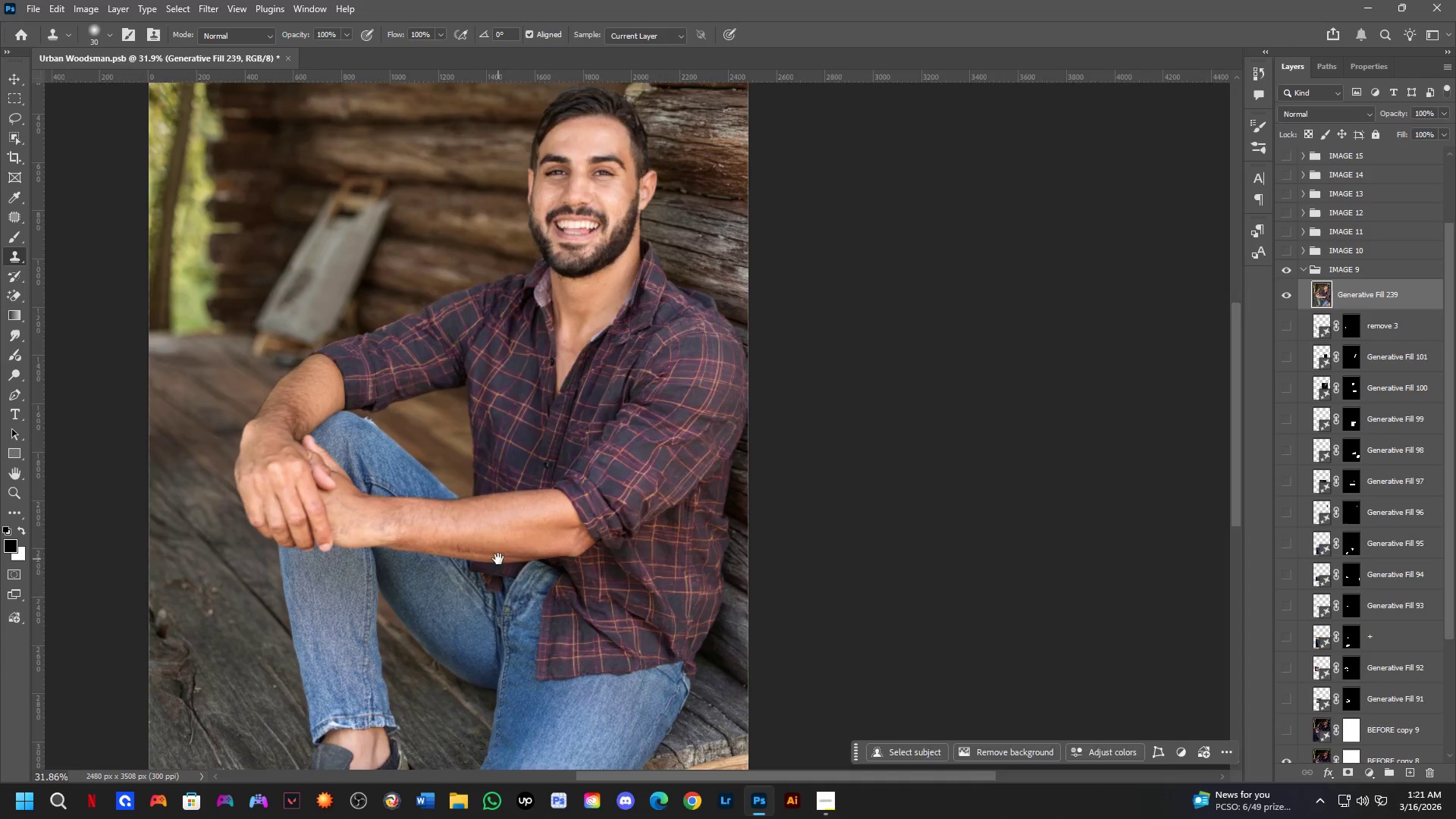 
left_click_drag(start_coordinate=[359, 475], to_coordinate=[372, 493])
 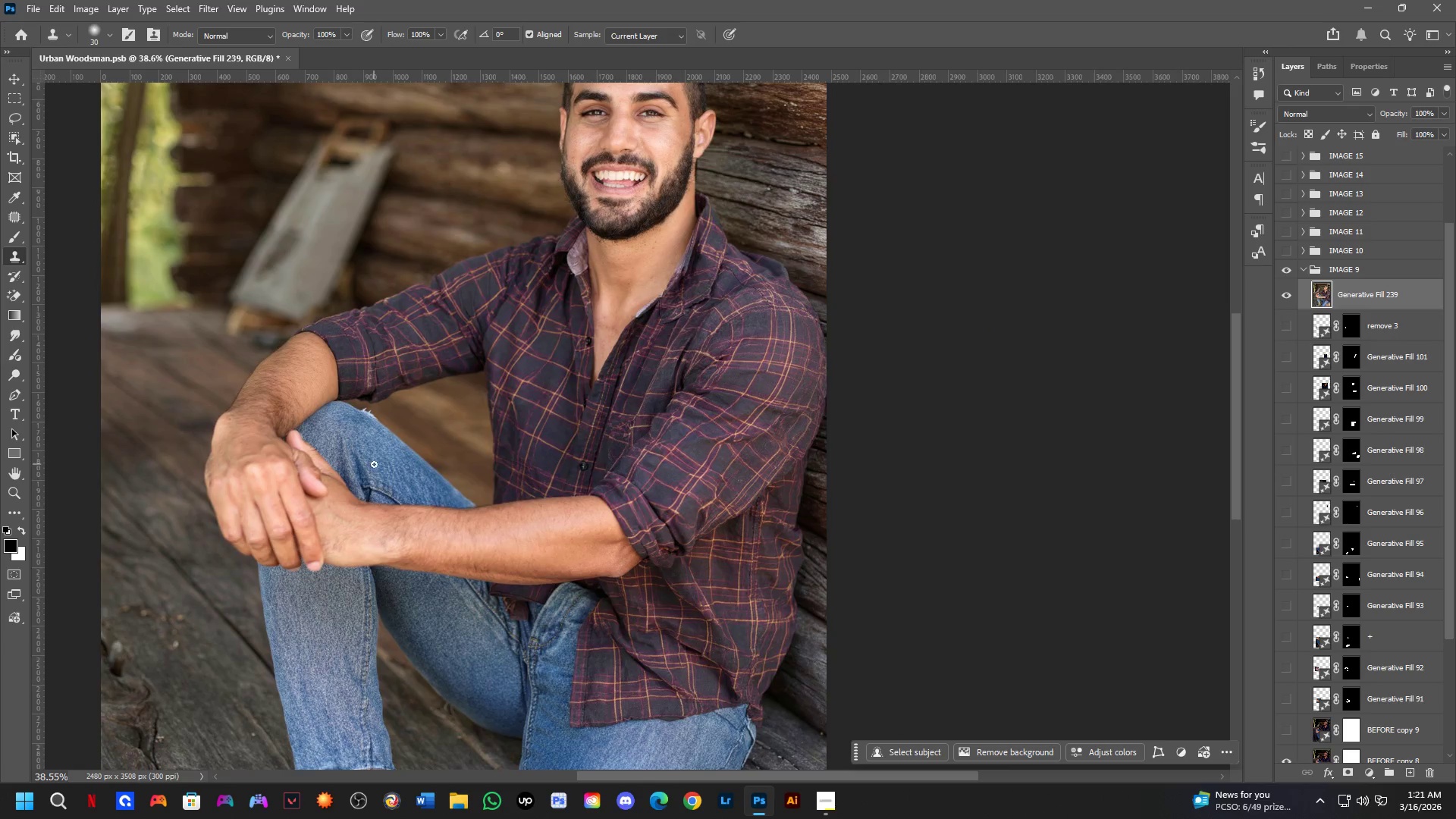 
scroll: coordinate [497, 566], scroll_direction: down, amount: 5.0
 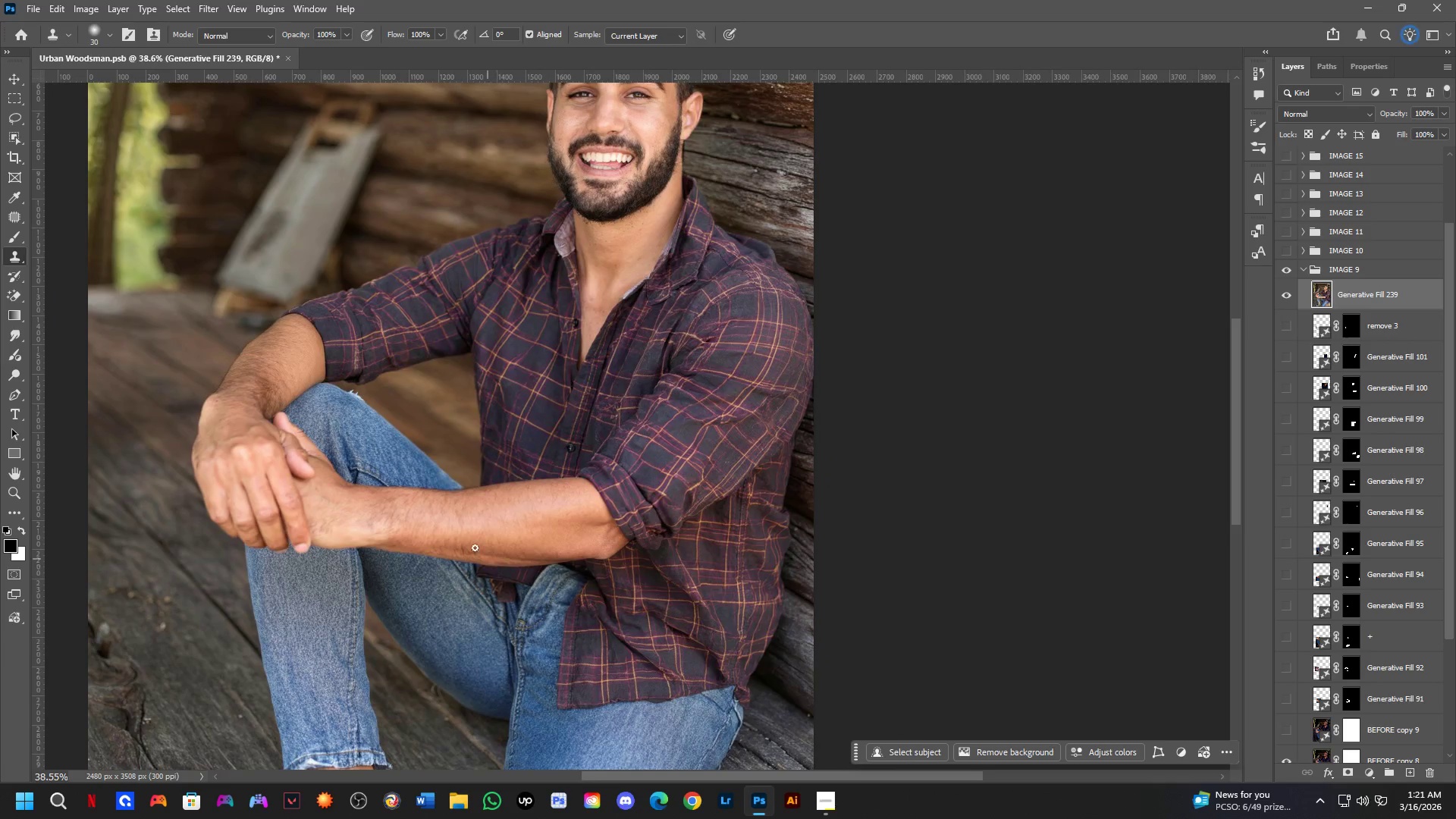 
hold_key(key=Space, duration=0.7)
 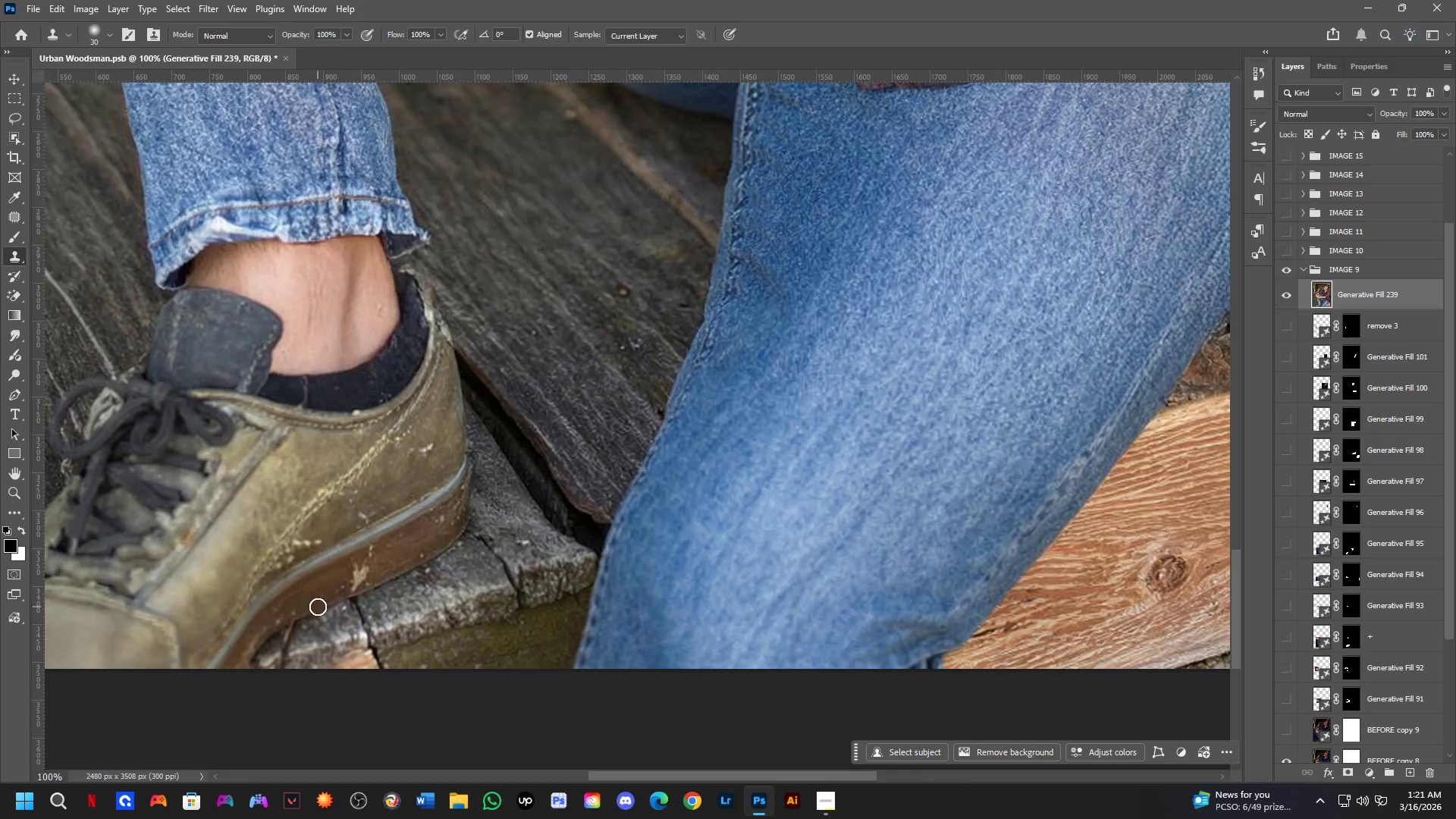 
left_click_drag(start_coordinate=[498, 559], to_coordinate=[453, 317])
 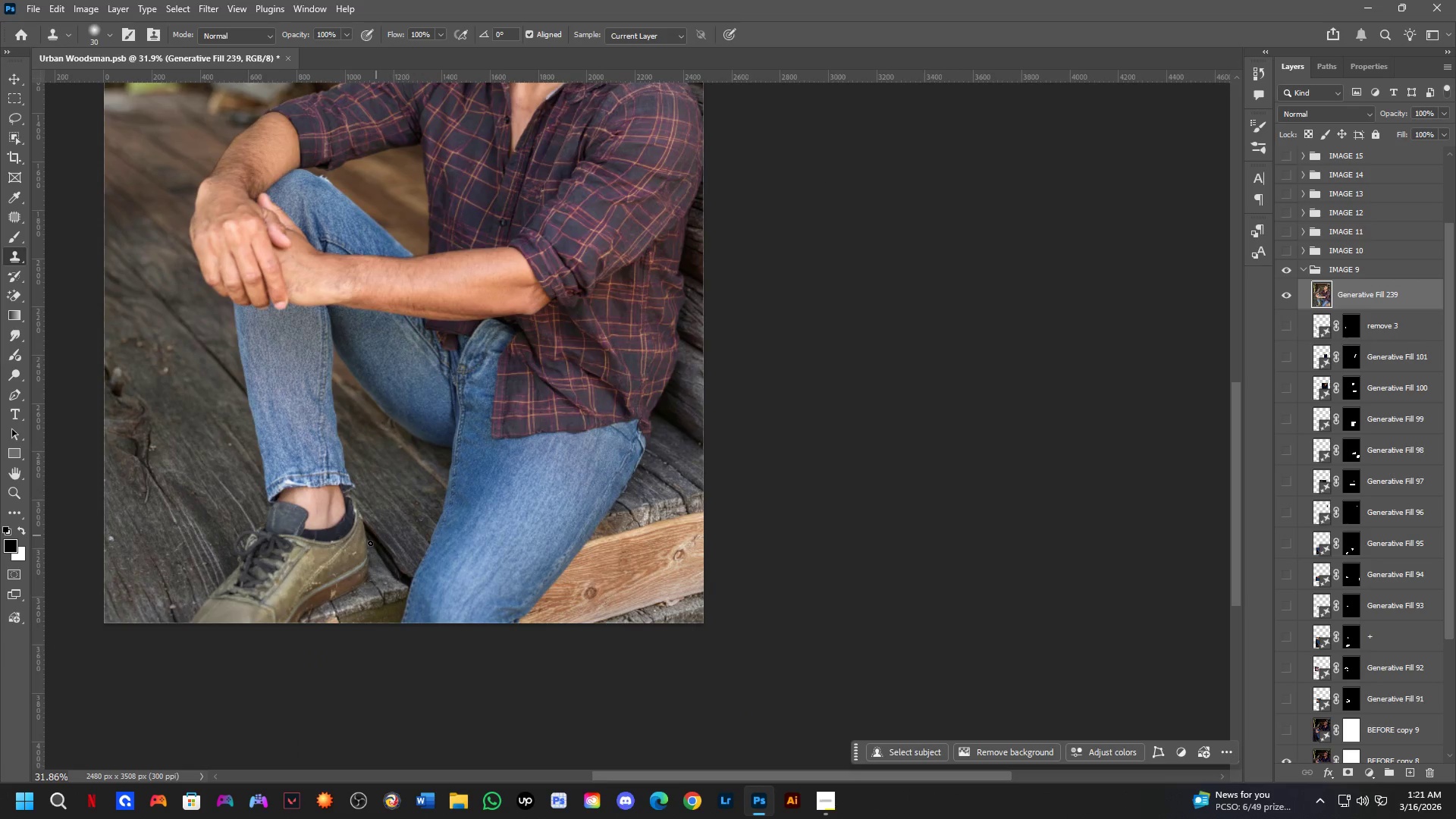 
scroll: coordinate [377, 458], scroll_direction: down, amount: 2.0
 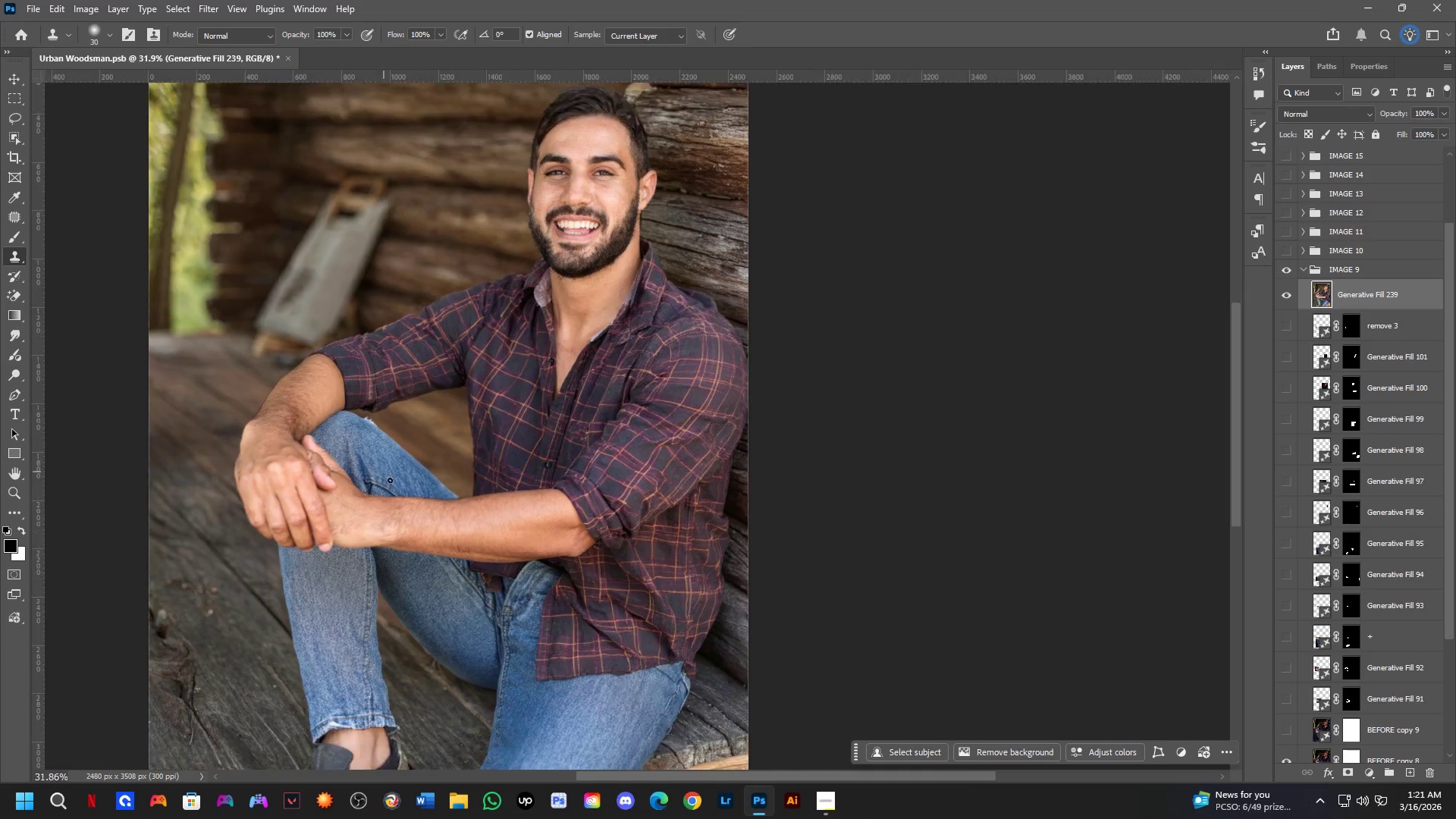 
key(Shift+ShiftLeft)
 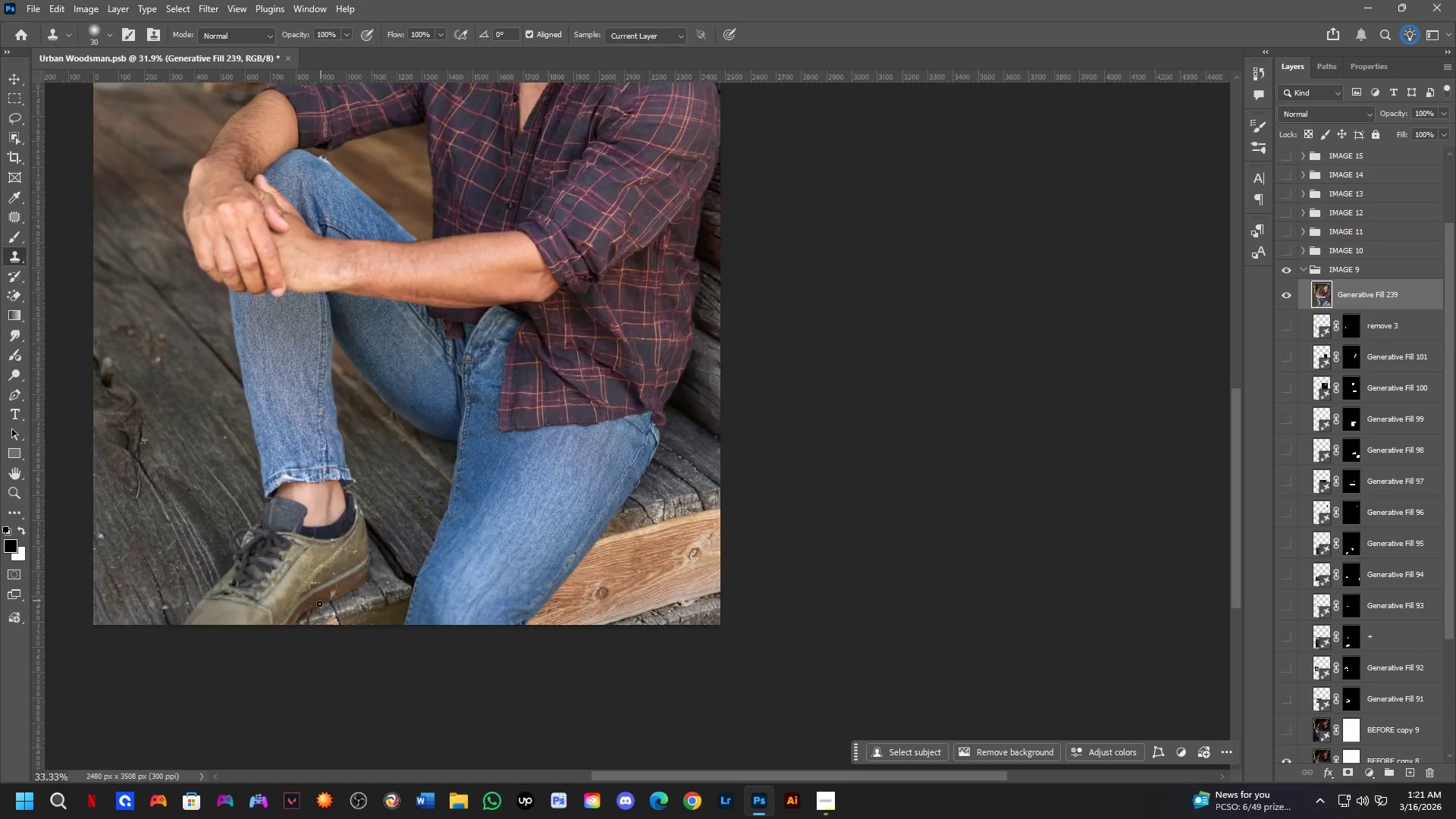 
hold_key(key=Space, duration=0.84)
 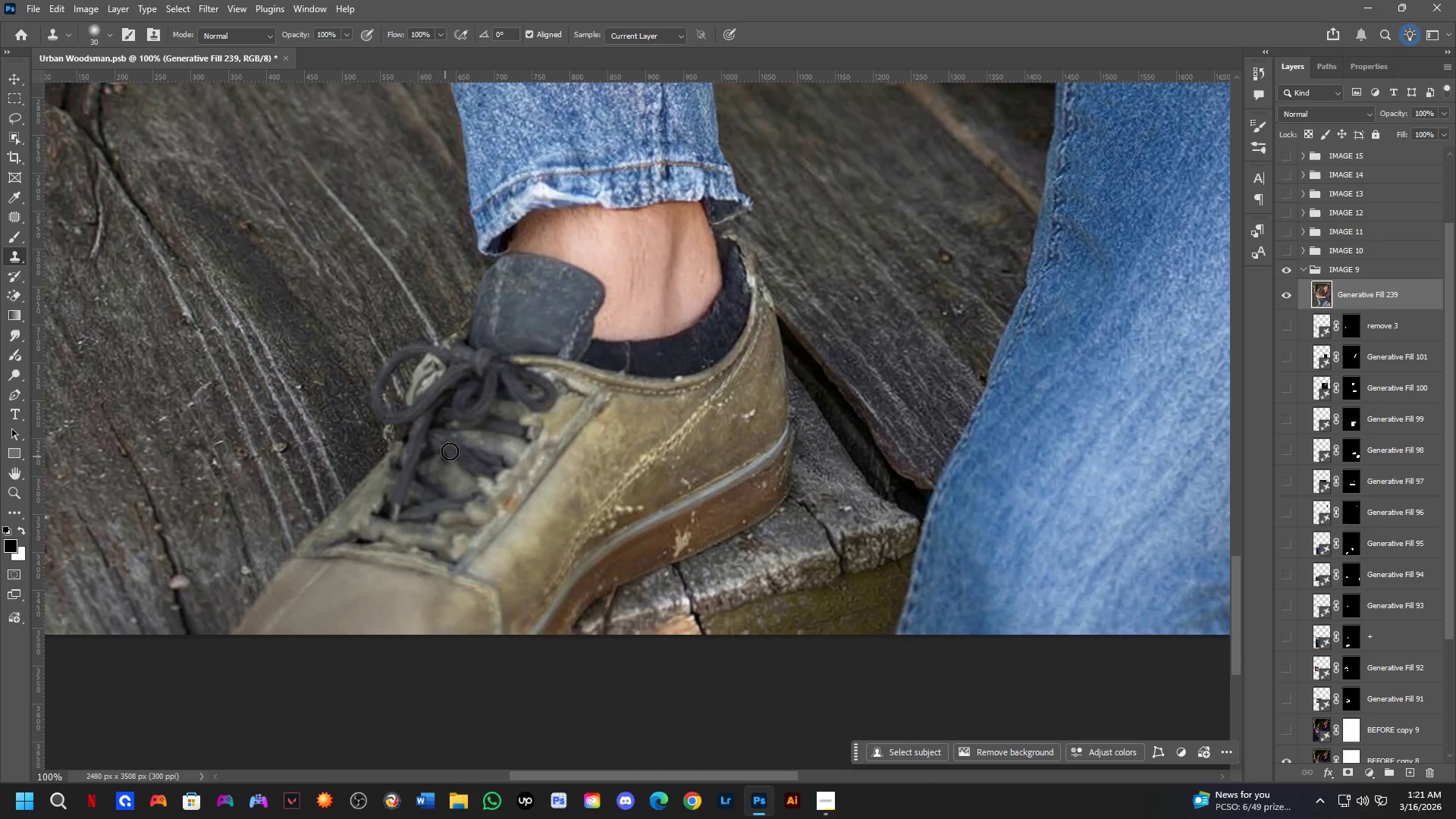 
scroll: coordinate [318, 605], scroll_direction: up, amount: 4.0
 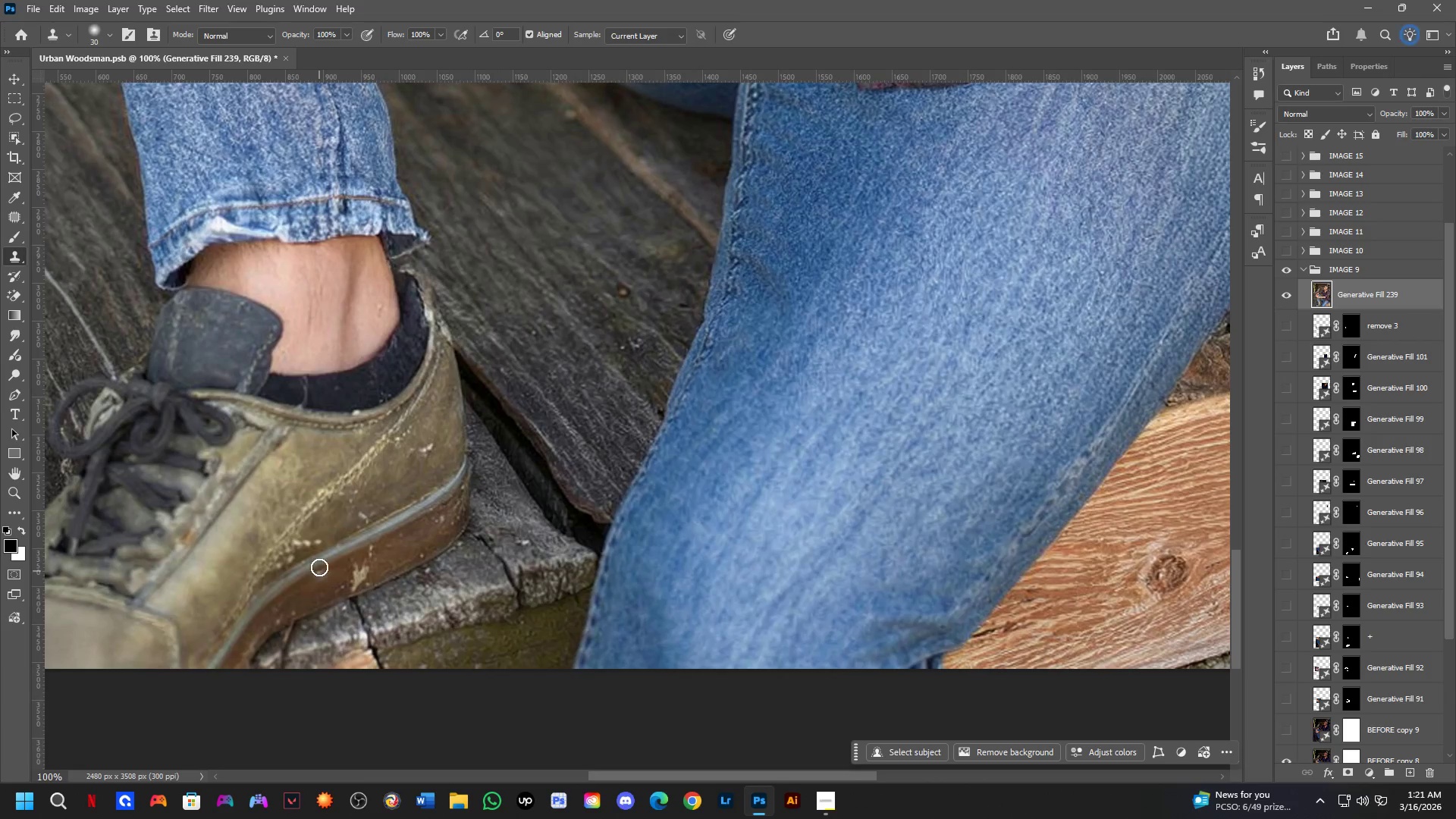 
left_click_drag(start_coordinate=[269, 496], to_coordinate=[592, 462])
 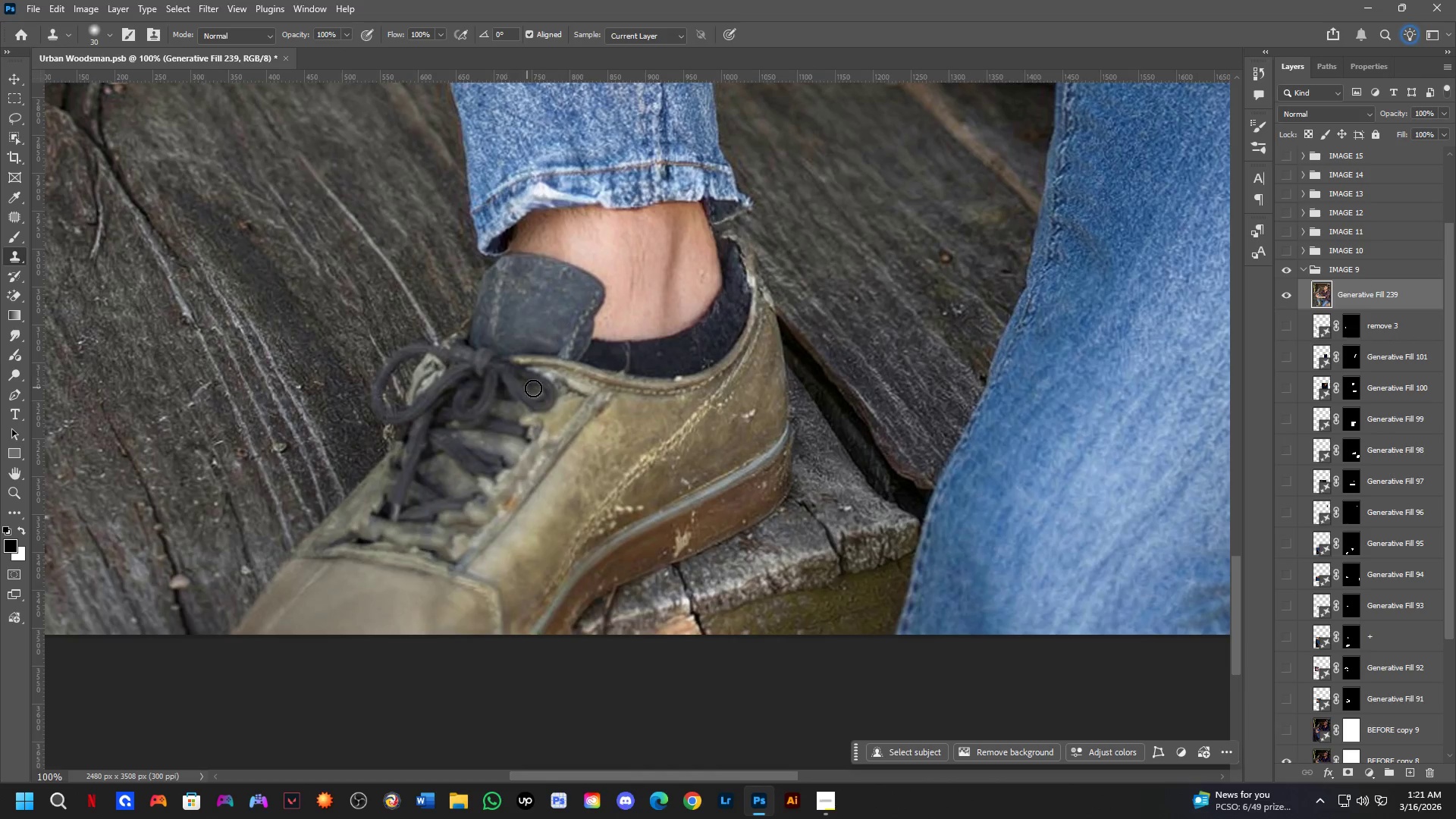 
hold_key(key=Space, duration=1.01)
 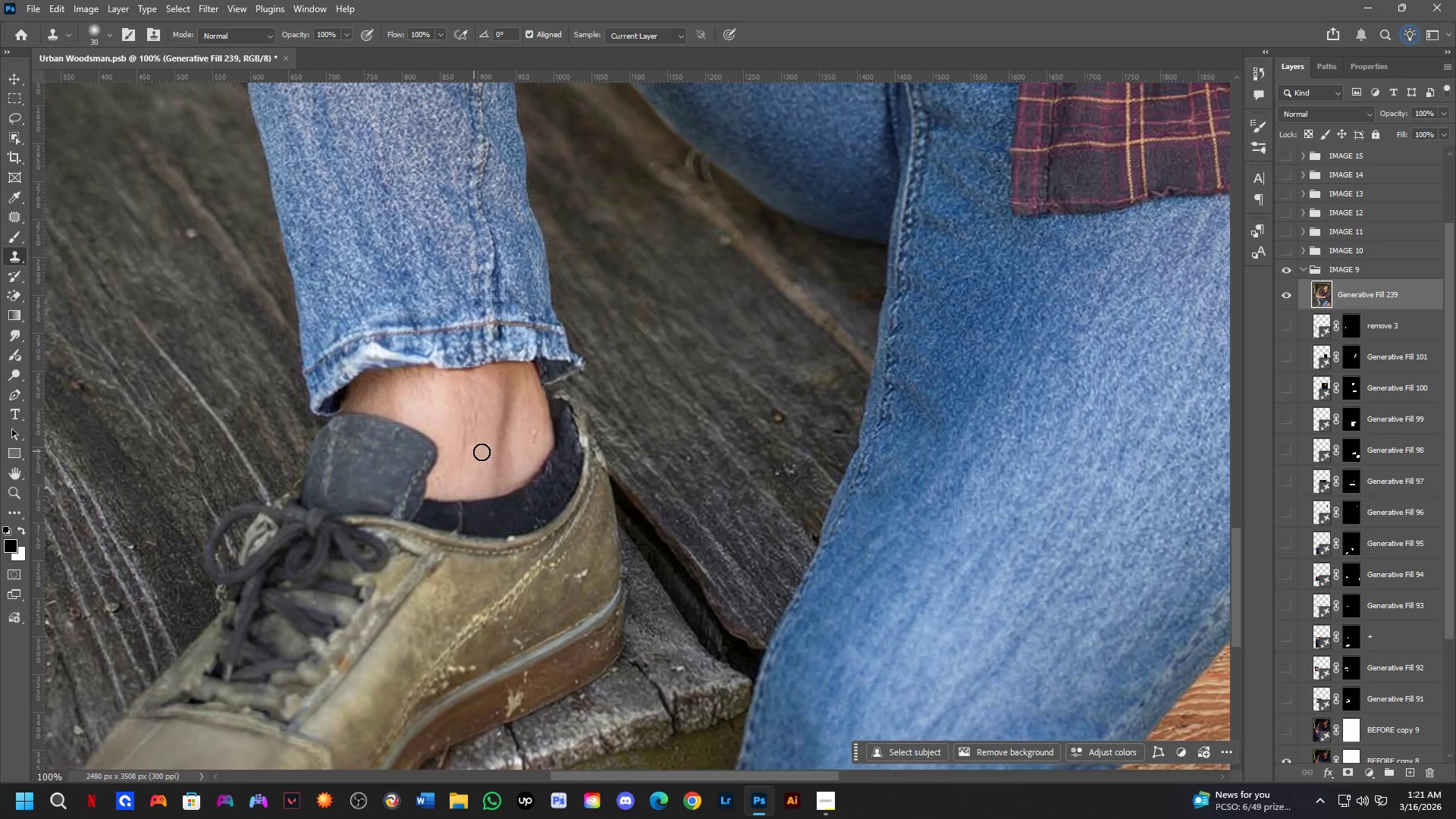 
left_click_drag(start_coordinate=[717, 259], to_coordinate=[549, 419])
 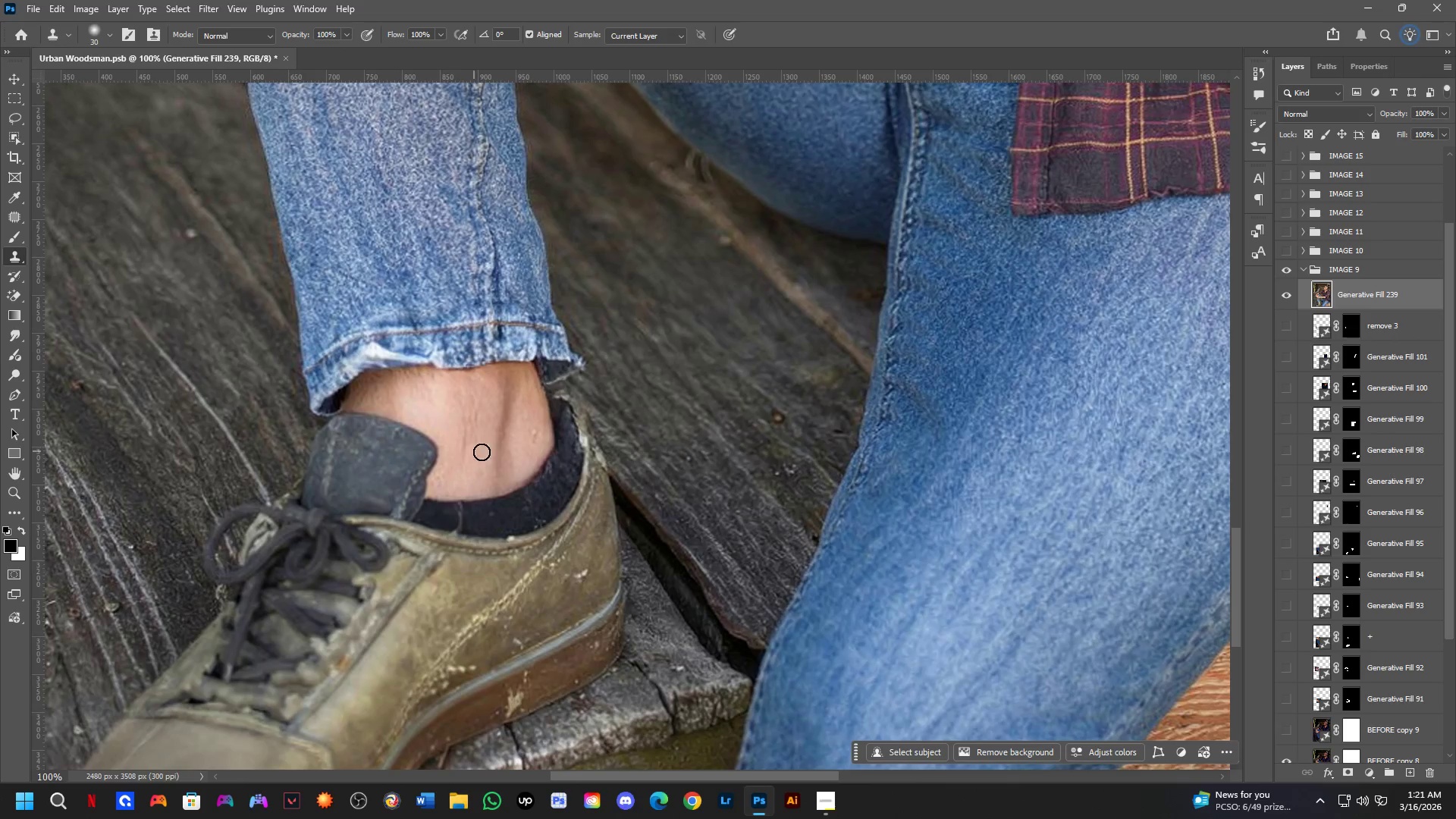 
hold_key(key=Space, duration=0.61)
 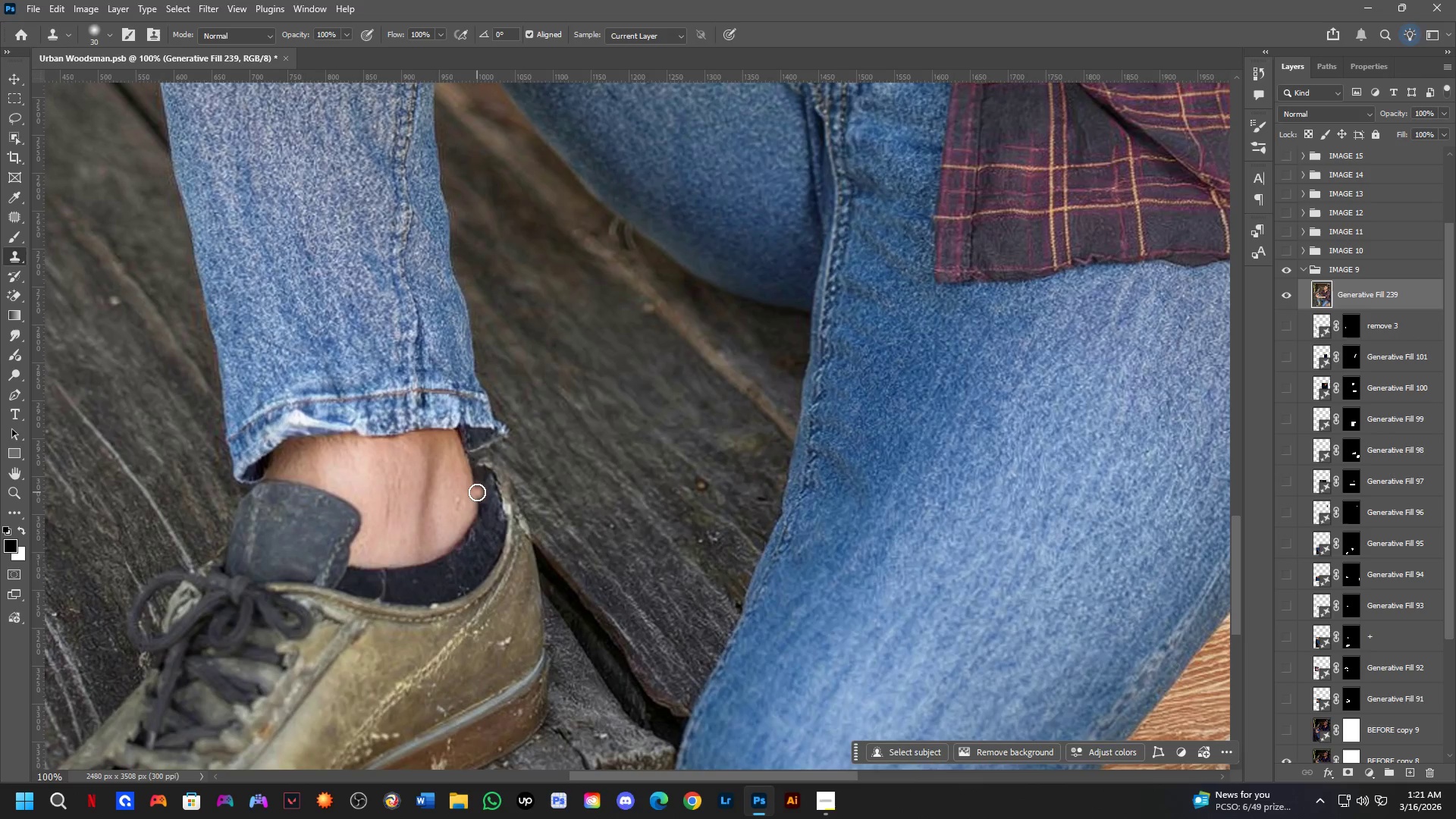 
left_click_drag(start_coordinate=[586, 458], to_coordinate=[510, 526])
 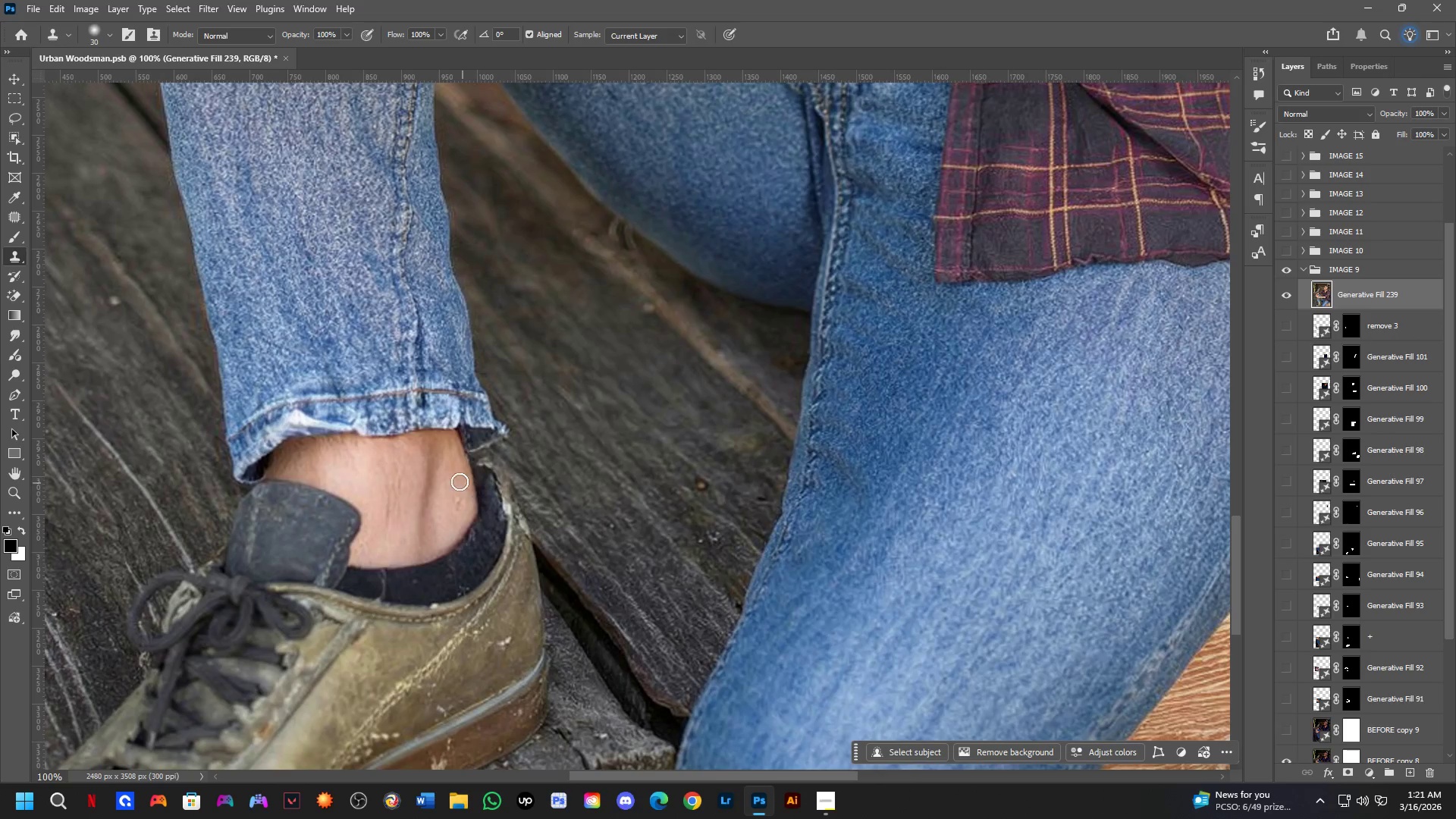 
hold_key(key=Space, duration=0.69)
 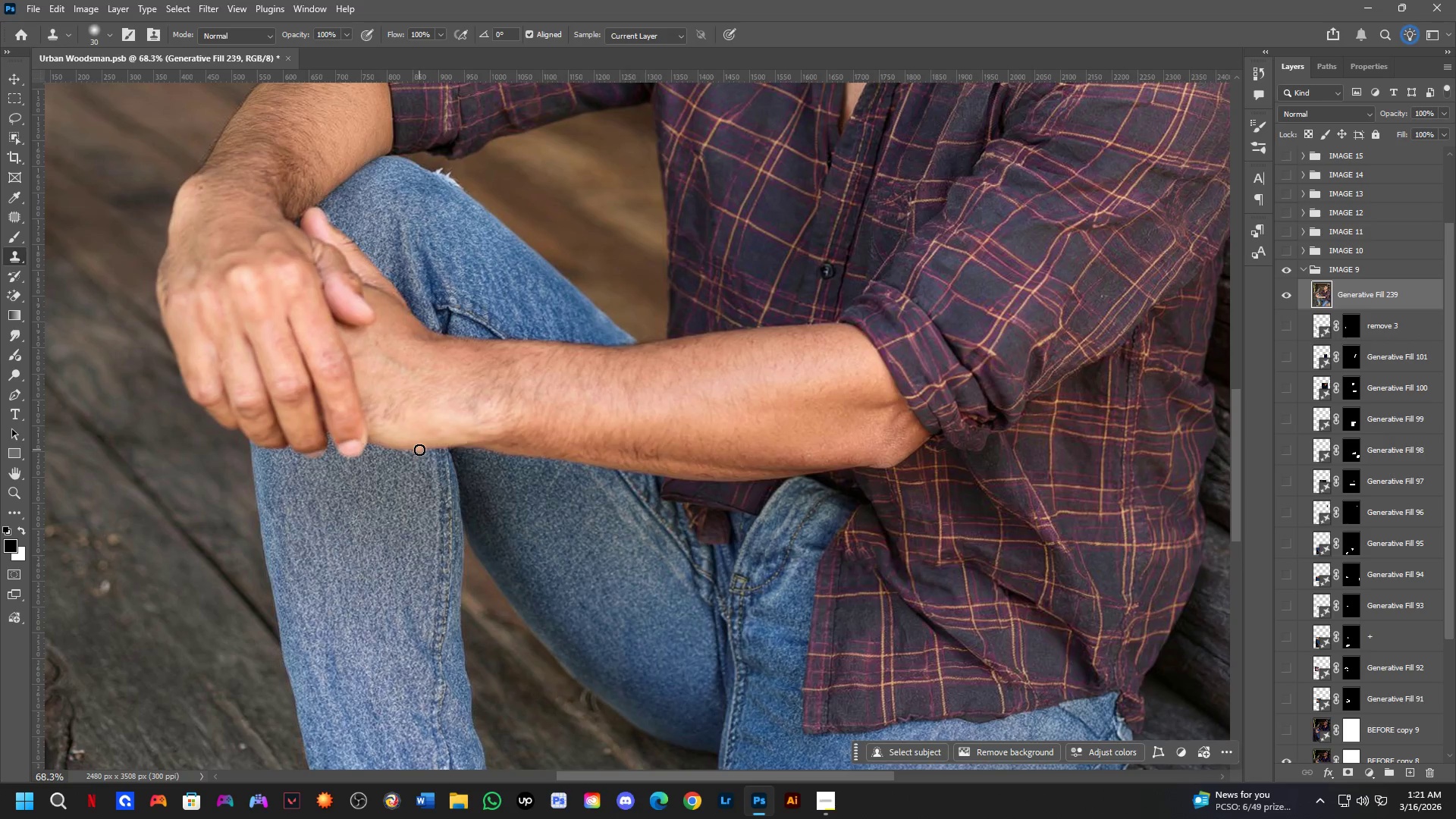 
left_click_drag(start_coordinate=[441, 285], to_coordinate=[465, 675])
 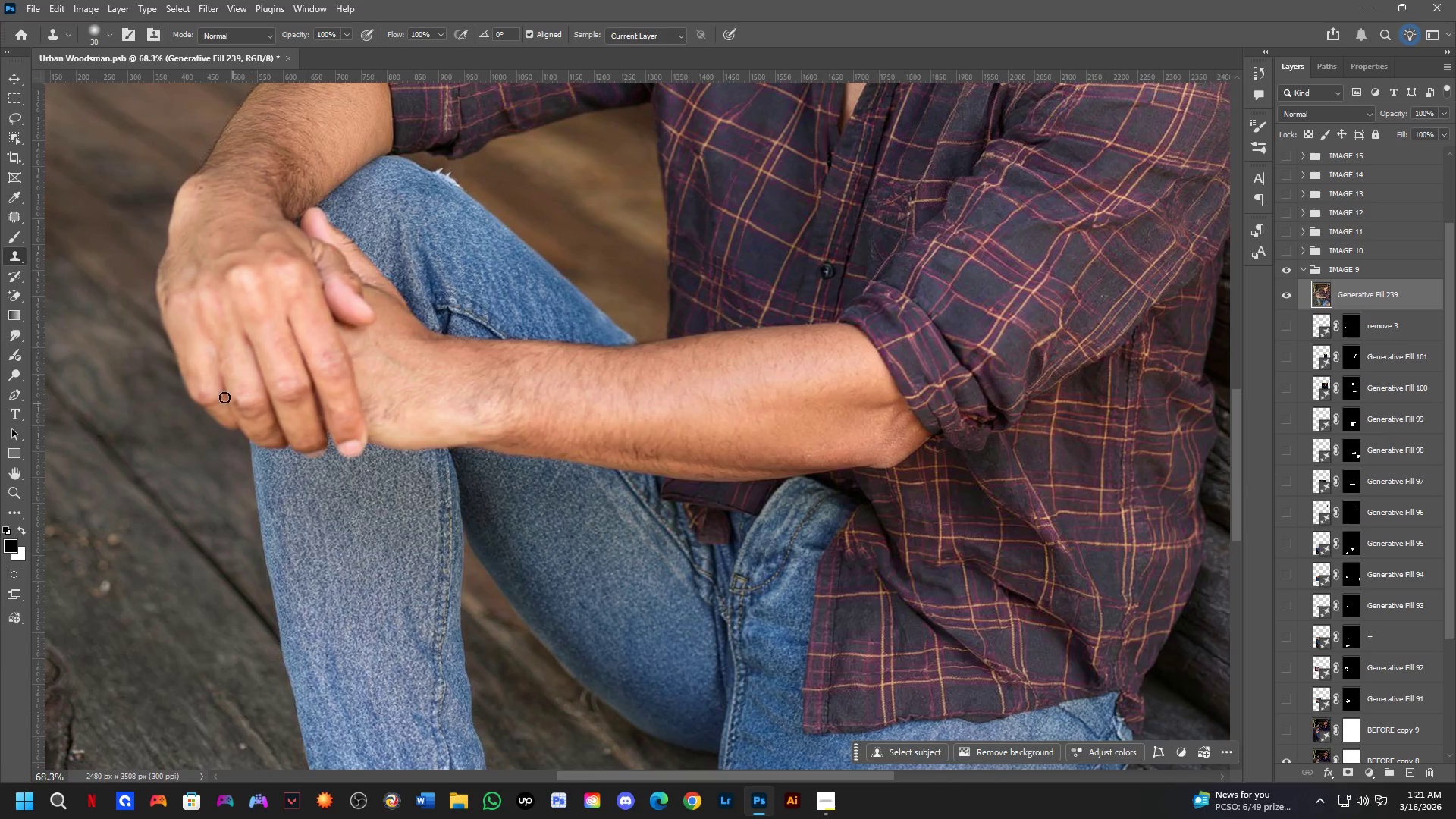 
scroll: coordinate [213, 396], scroll_direction: down, amount: 5.0
 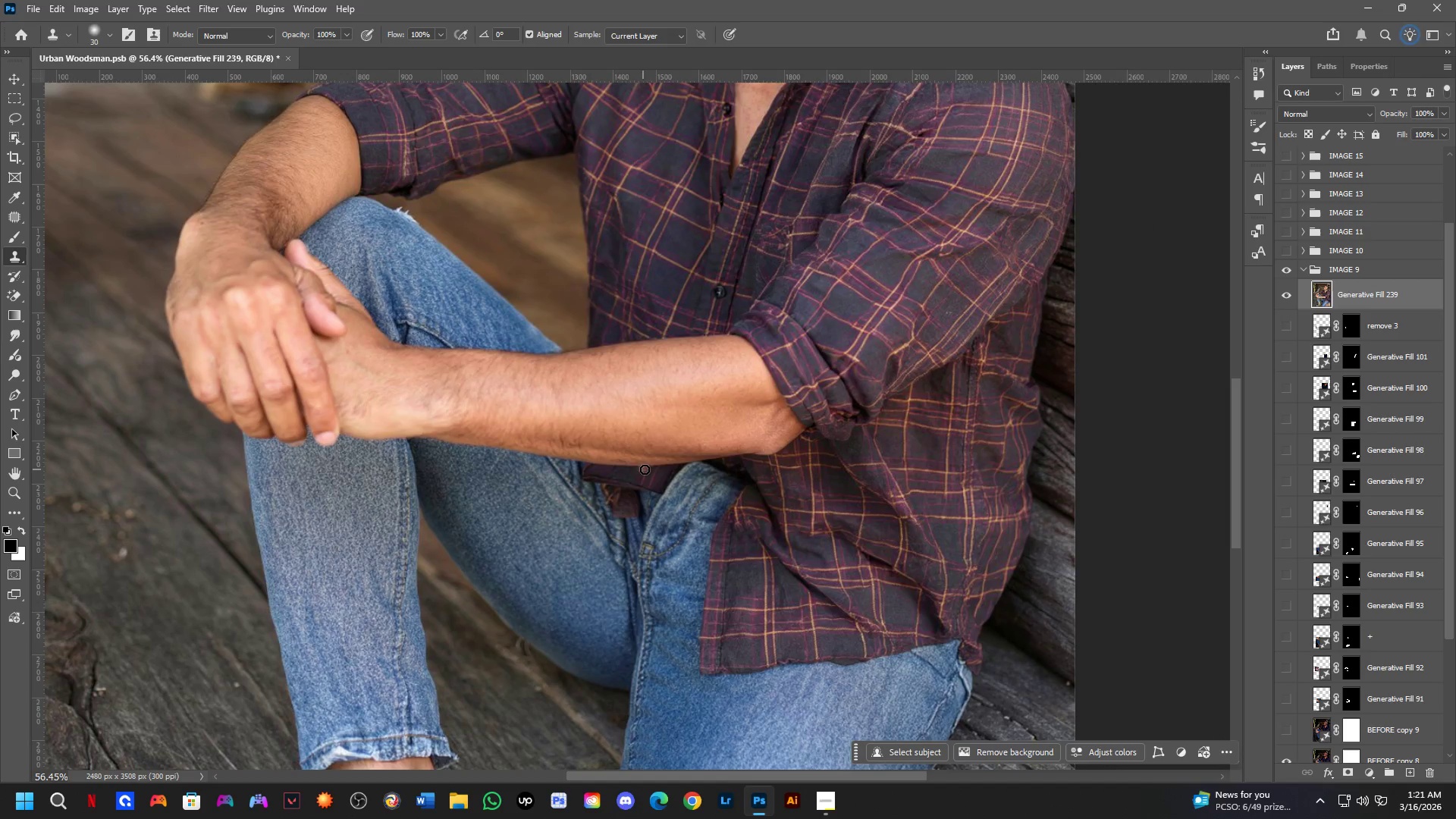 
hold_key(key=Space, duration=0.53)
 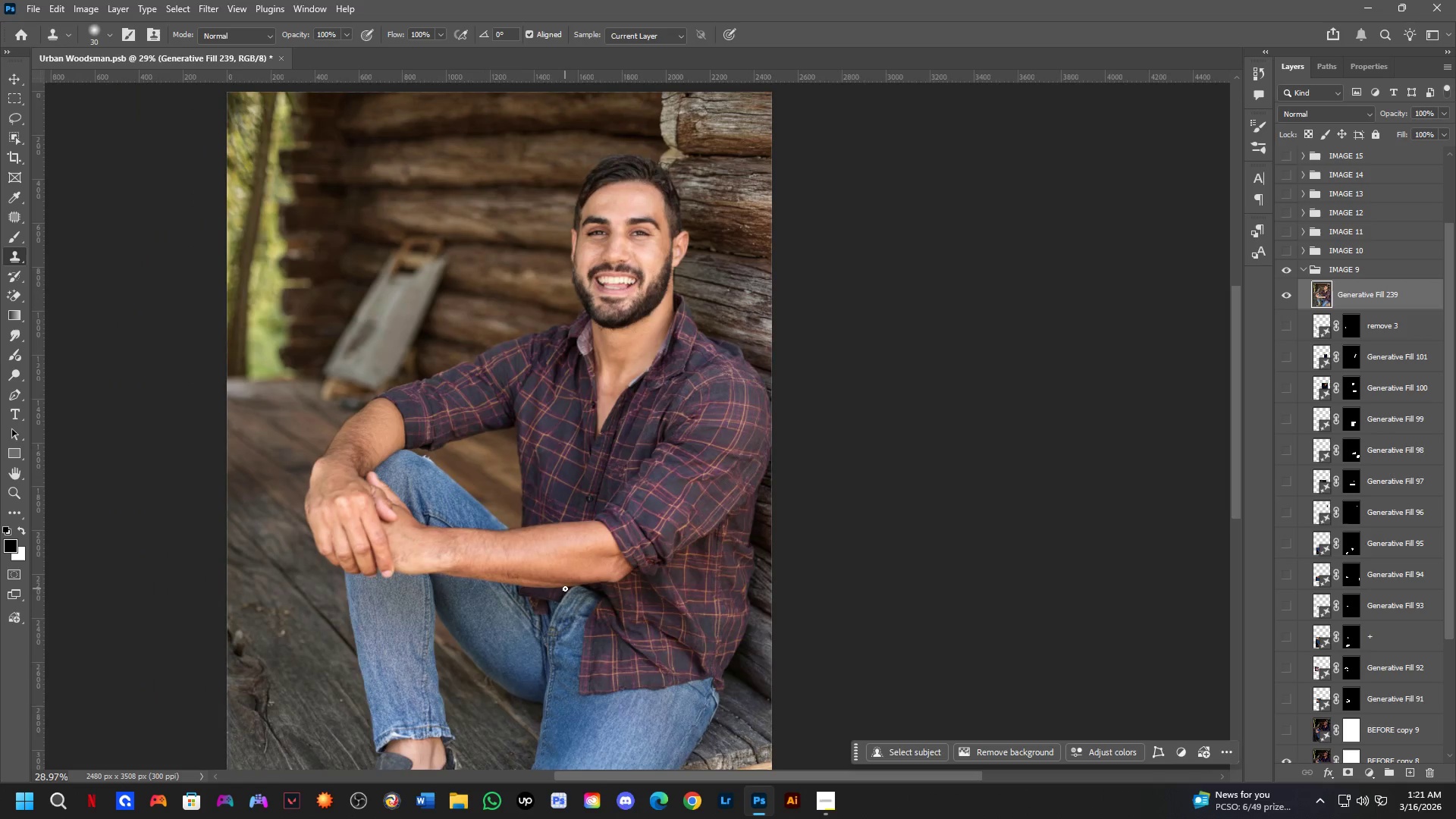 
left_click_drag(start_coordinate=[744, 518], to_coordinate=[632, 634])
 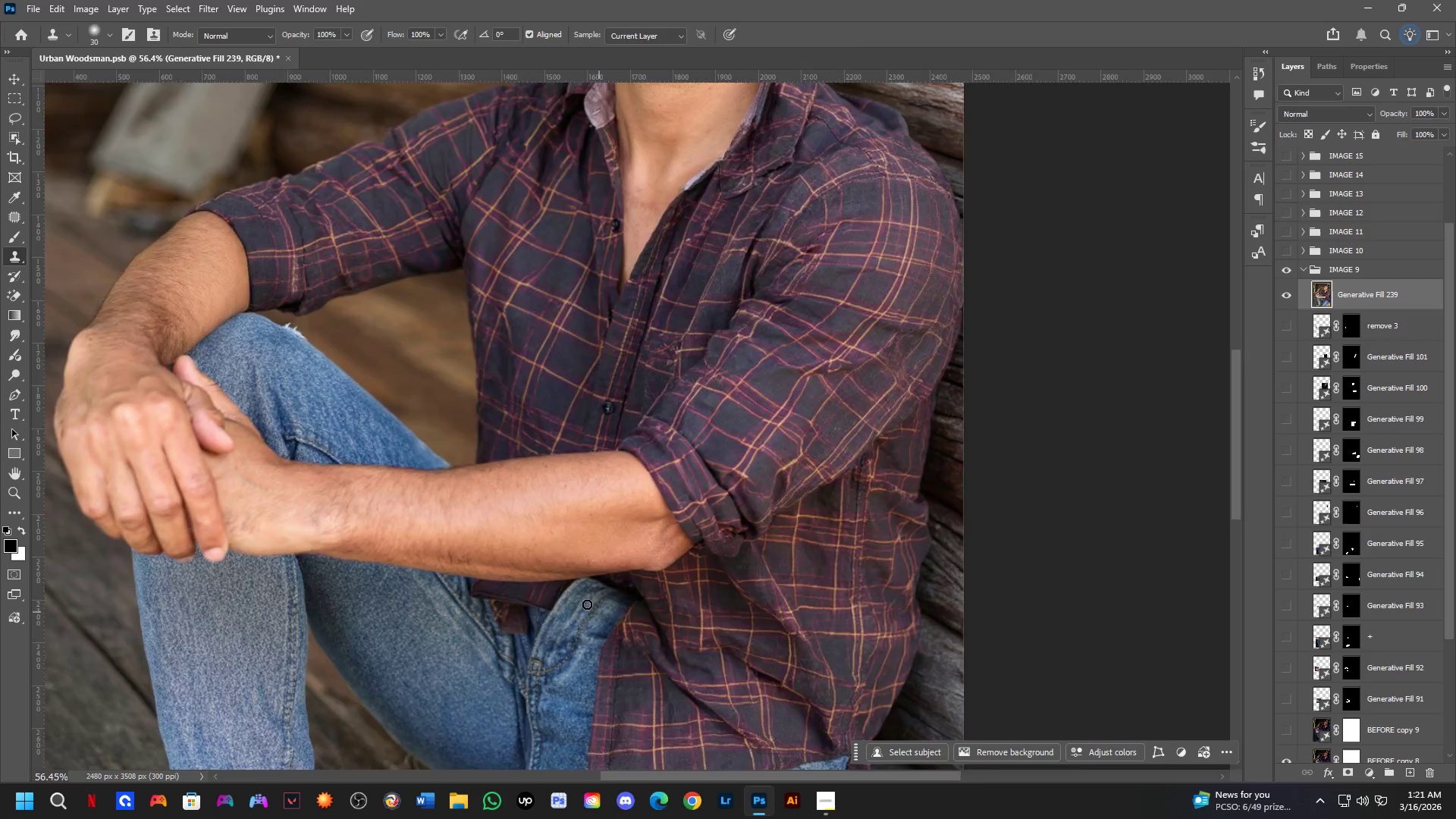 
scroll: coordinate [565, 588], scroll_direction: down, amount: 7.0
 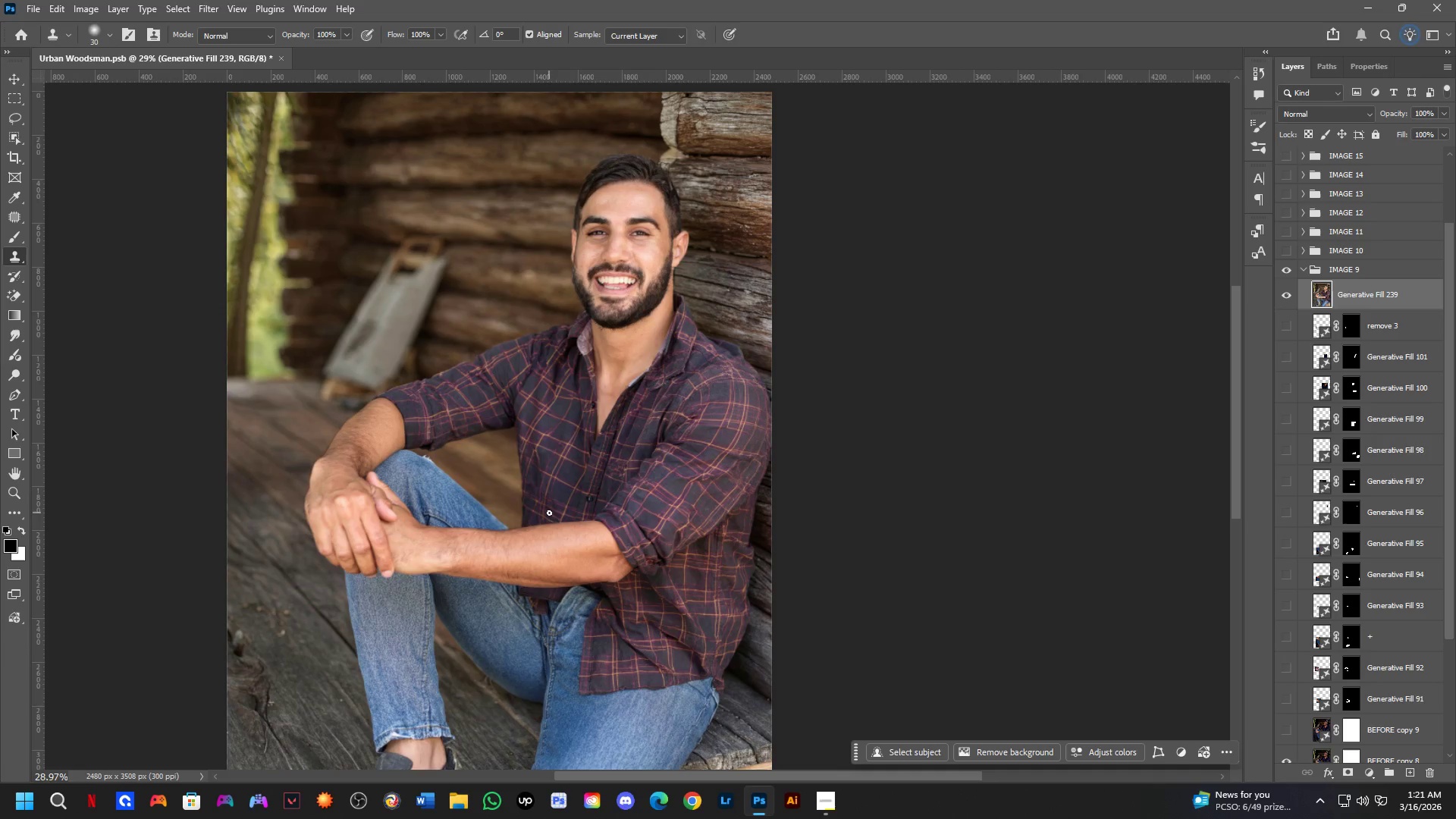 
wait(14.94)
 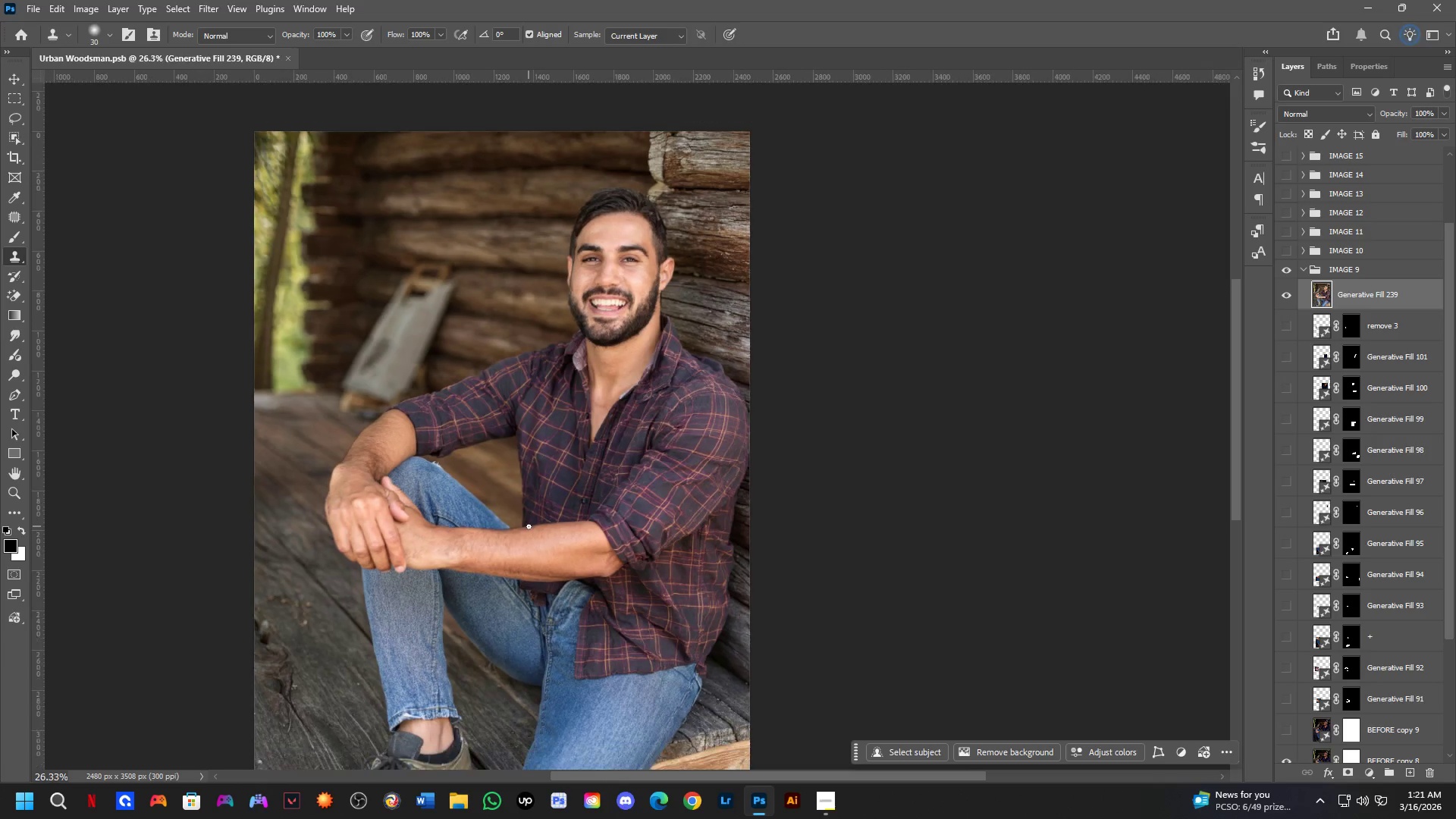 
key(Control+S)
 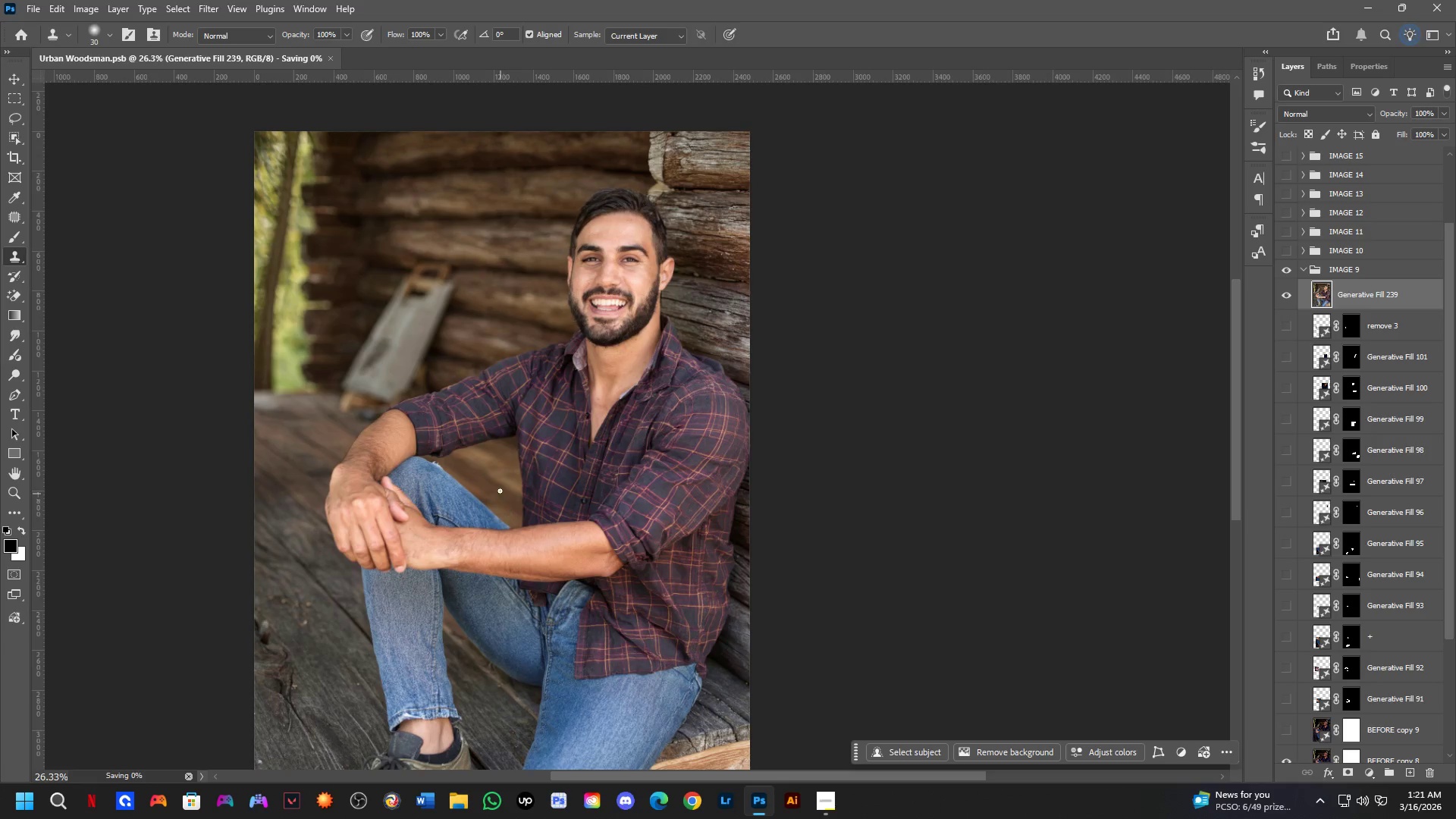 
scroll: coordinate [529, 526], scroll_direction: down, amount: 1.0
 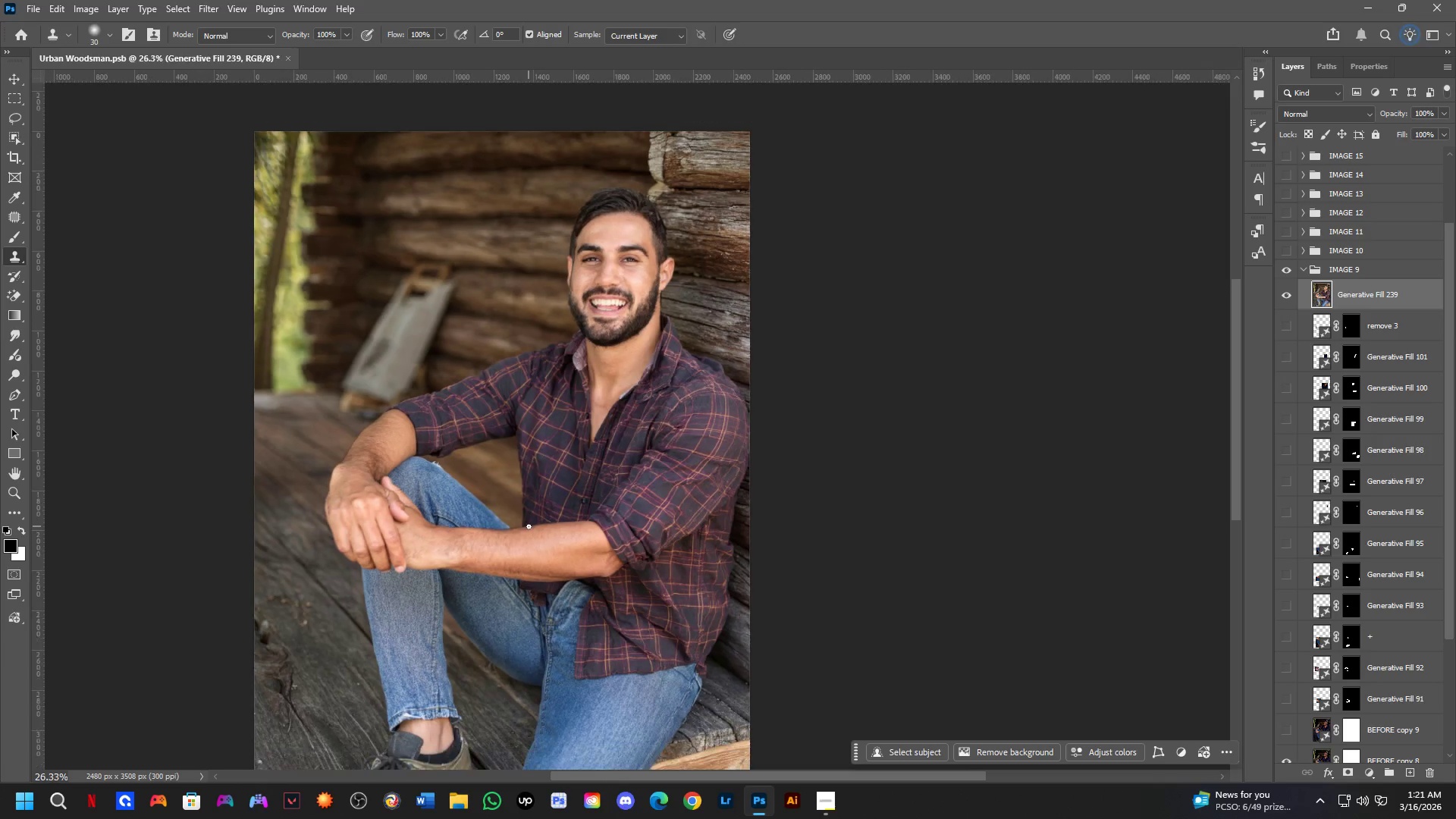 
hold_key(key=Space, duration=0.72)
 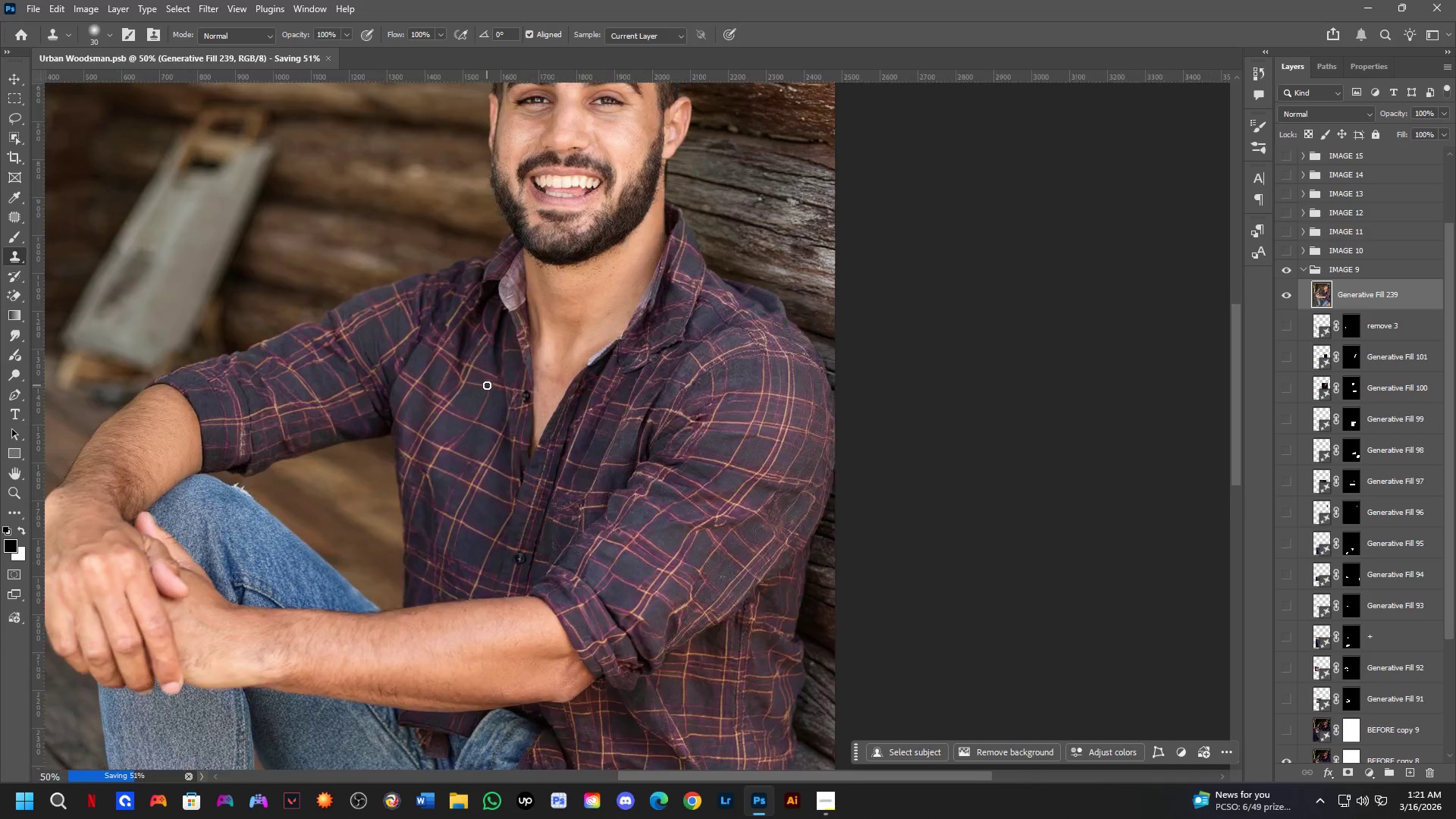 
left_click_drag(start_coordinate=[546, 517], to_coordinate=[483, 474])
 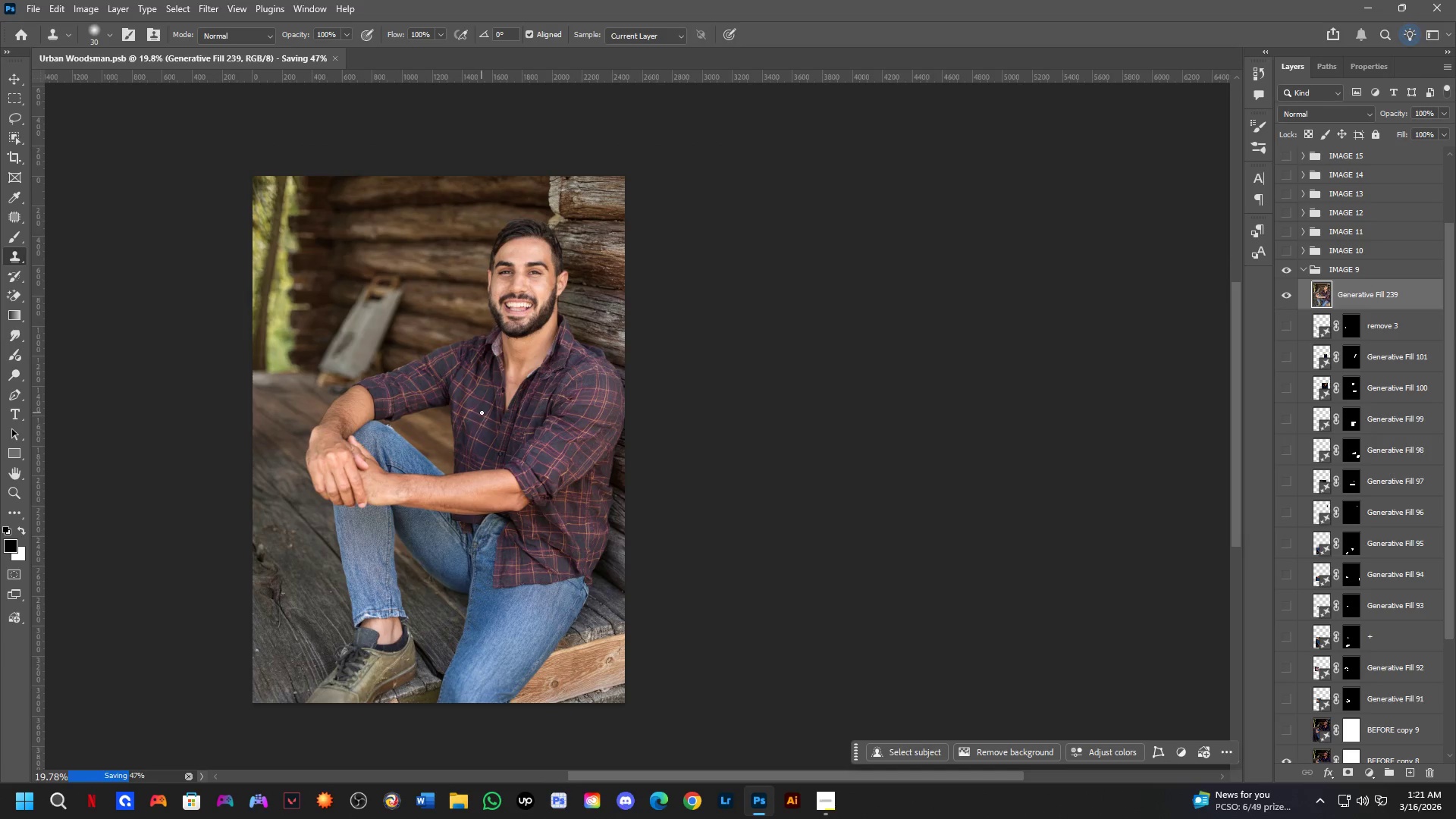 
scroll: coordinate [499, 487], scroll_direction: down, amount: 3.0
 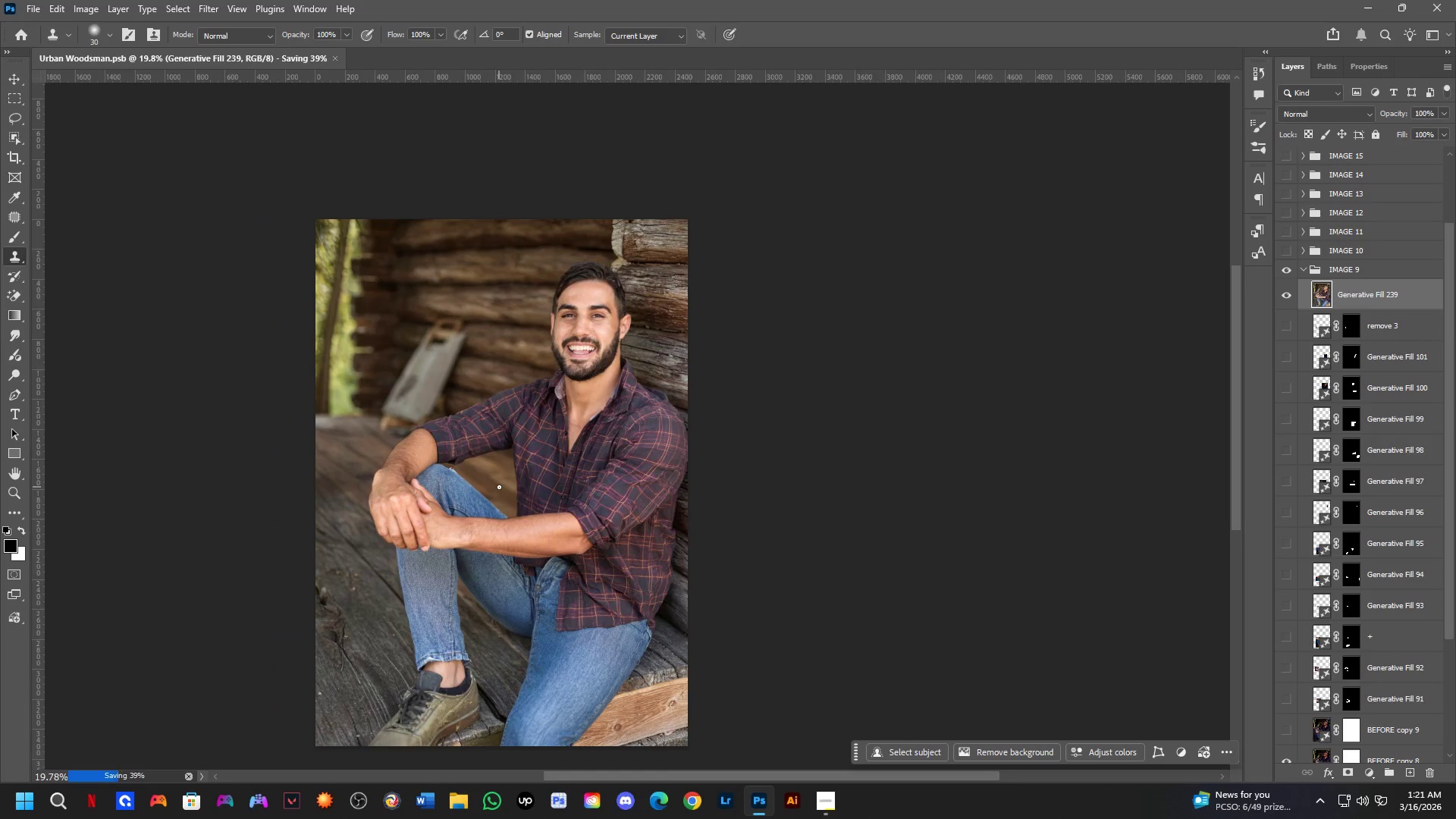 
key(Shift+ShiftLeft)
 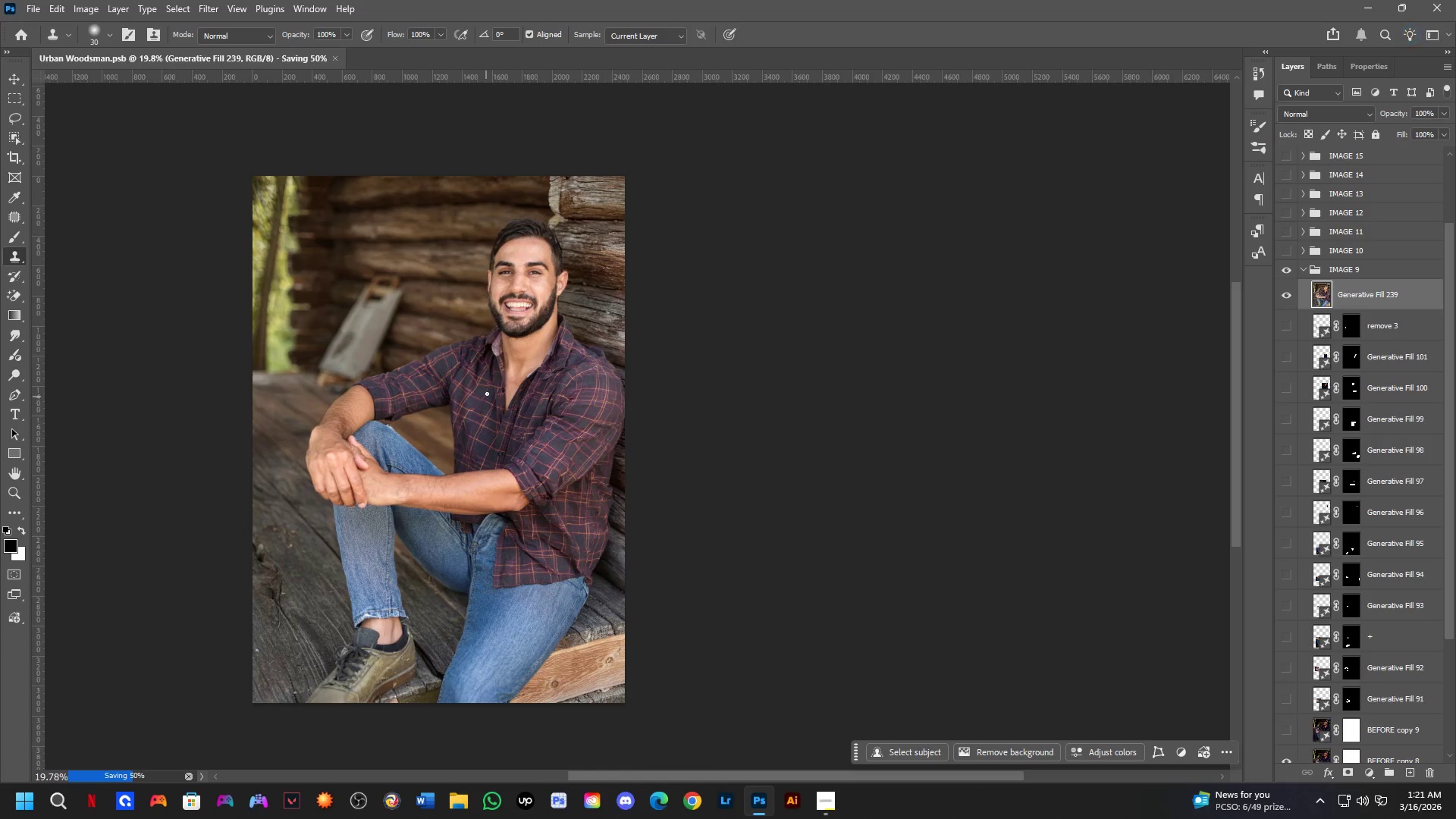 
hold_key(key=Space, duration=0.64)
 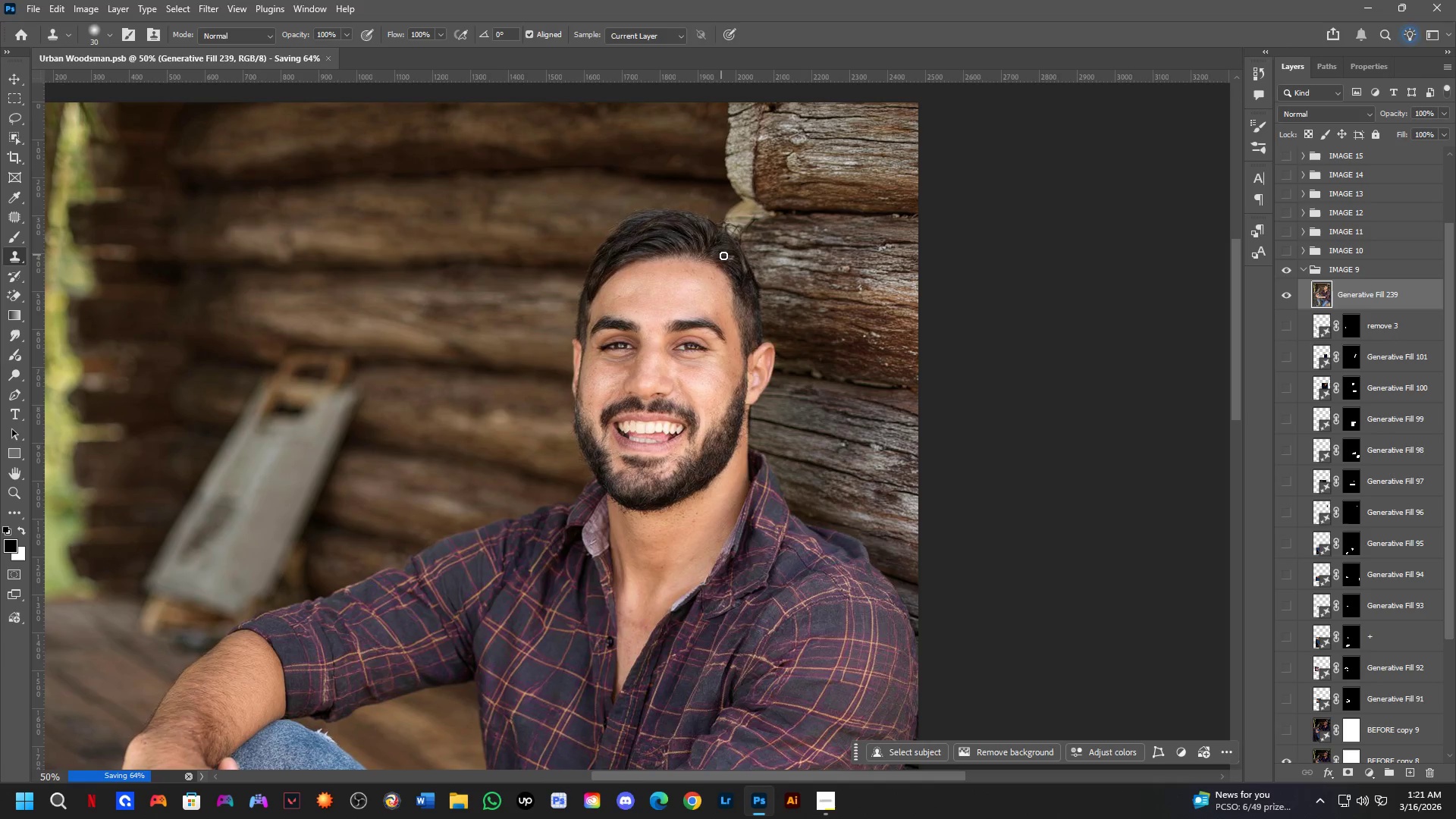 
left_click_drag(start_coordinate=[519, 381], to_coordinate=[603, 627])
 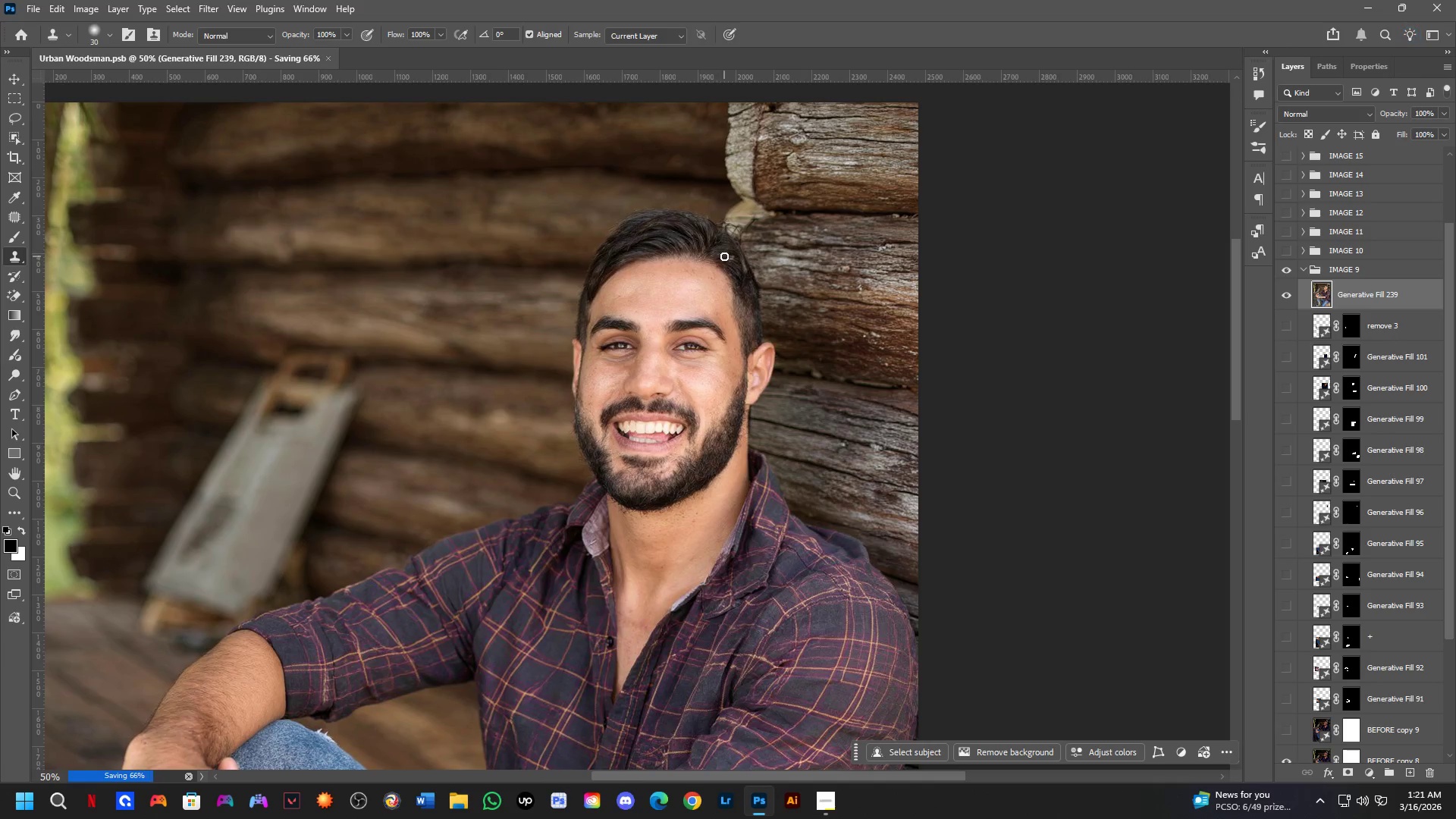 
scroll: coordinate [487, 385], scroll_direction: up, amount: 3.0
 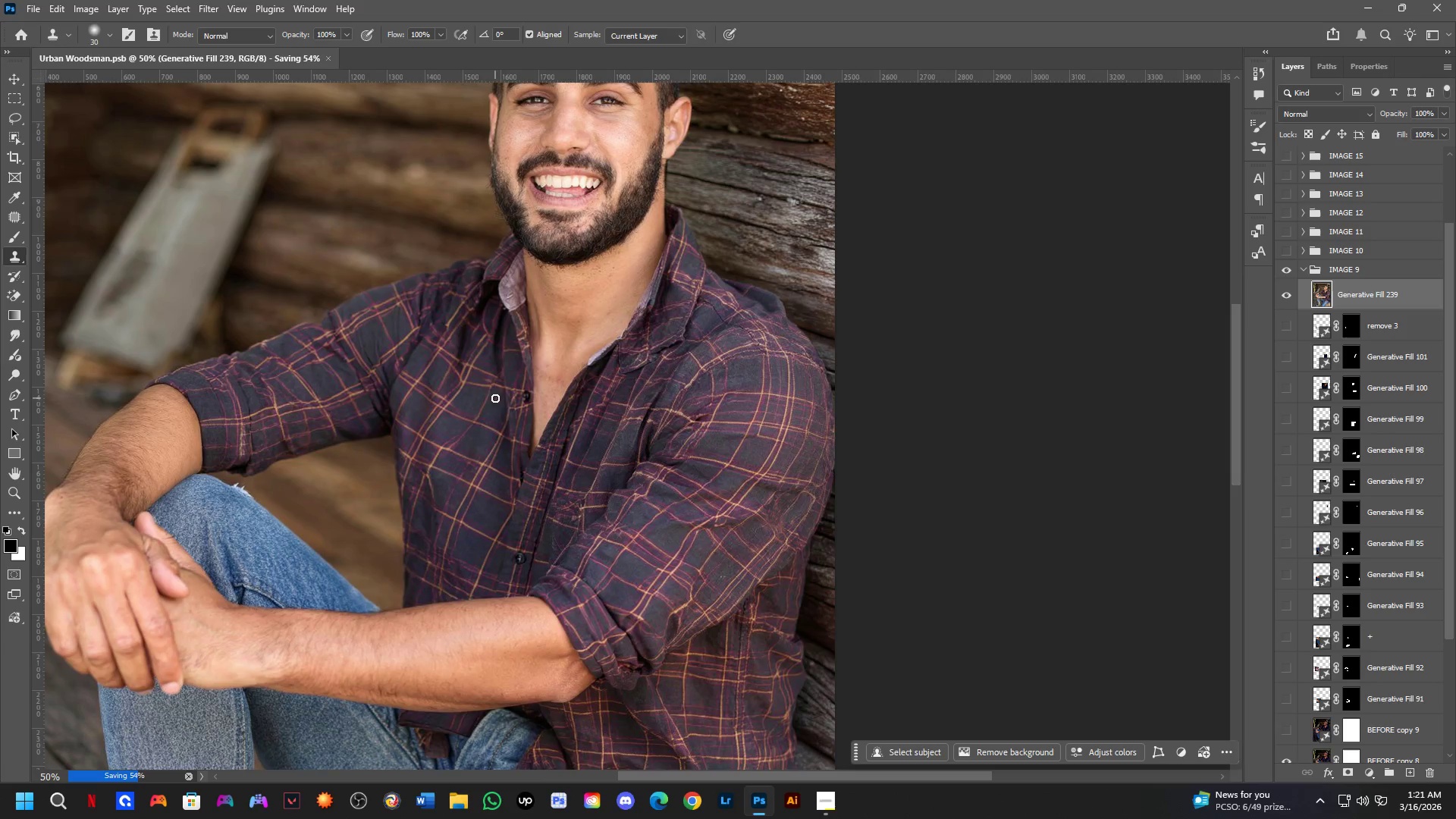 
key(Shift+ShiftLeft)
 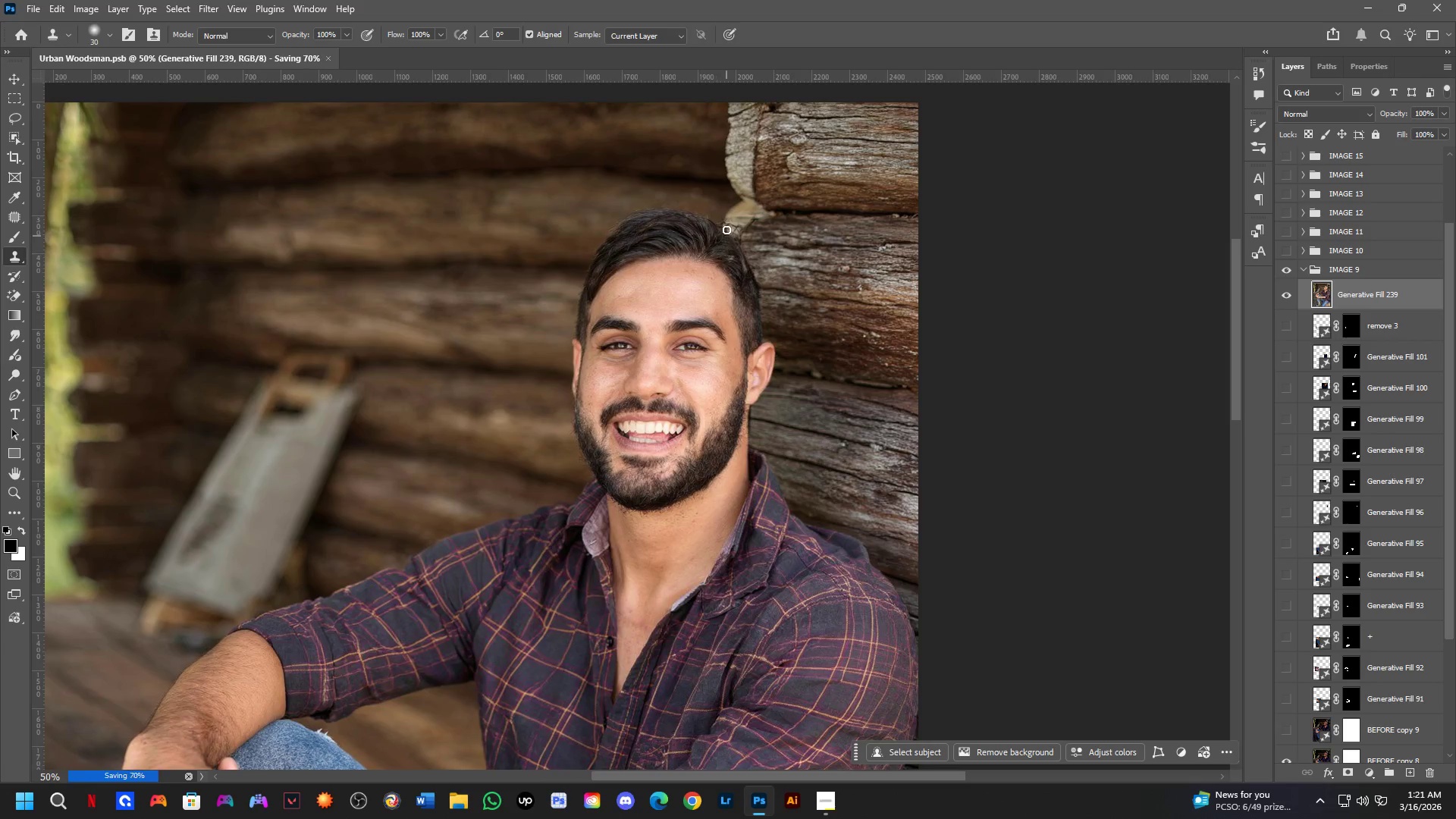 
scroll: coordinate [726, 215], scroll_direction: up, amount: 3.0
 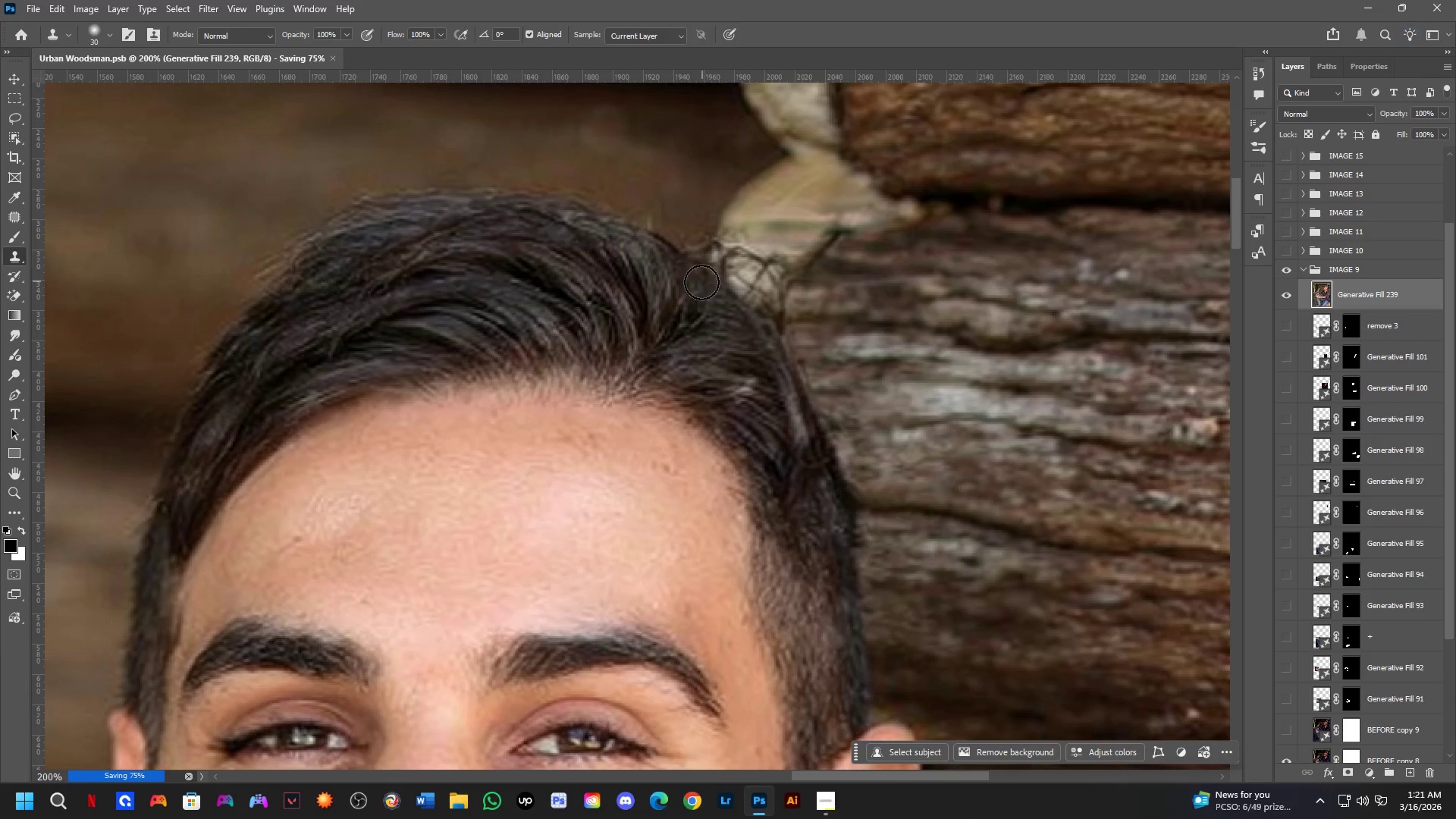 
scroll: coordinate [697, 304], scroll_direction: down, amount: 10.0
 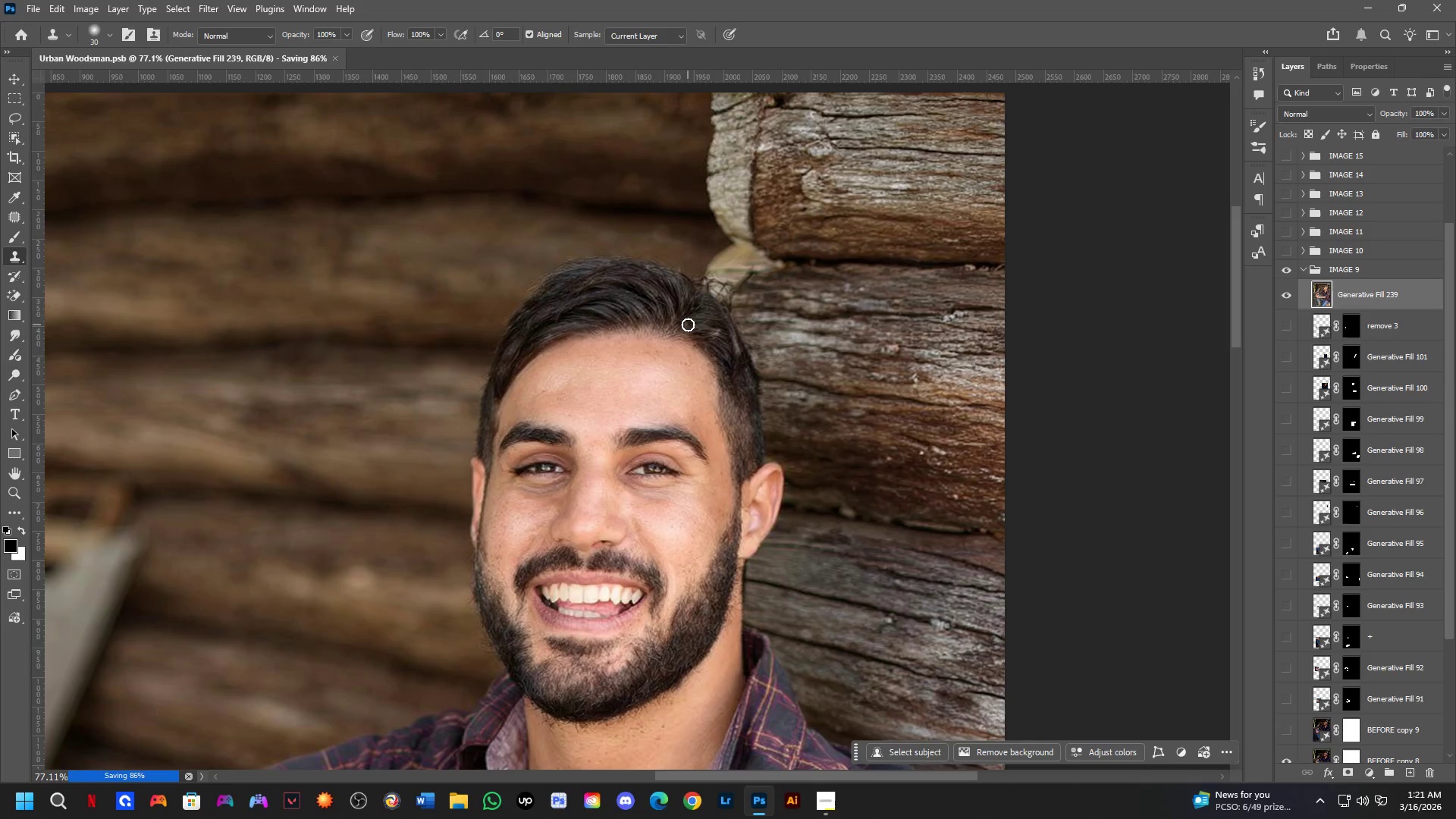 
hold_key(key=ShiftLeft, duration=1.48)
 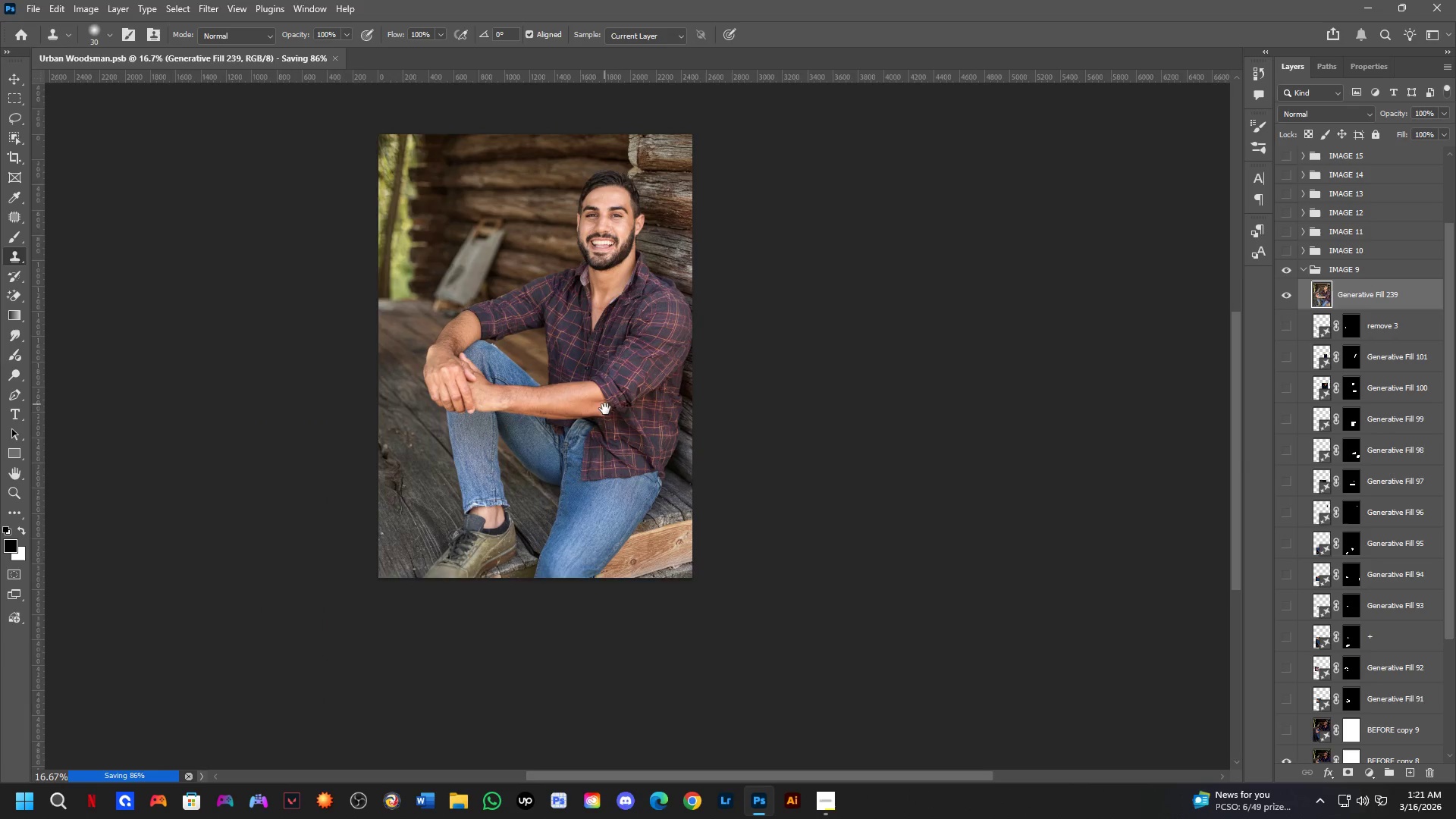 
hold_key(key=Space, duration=0.62)
 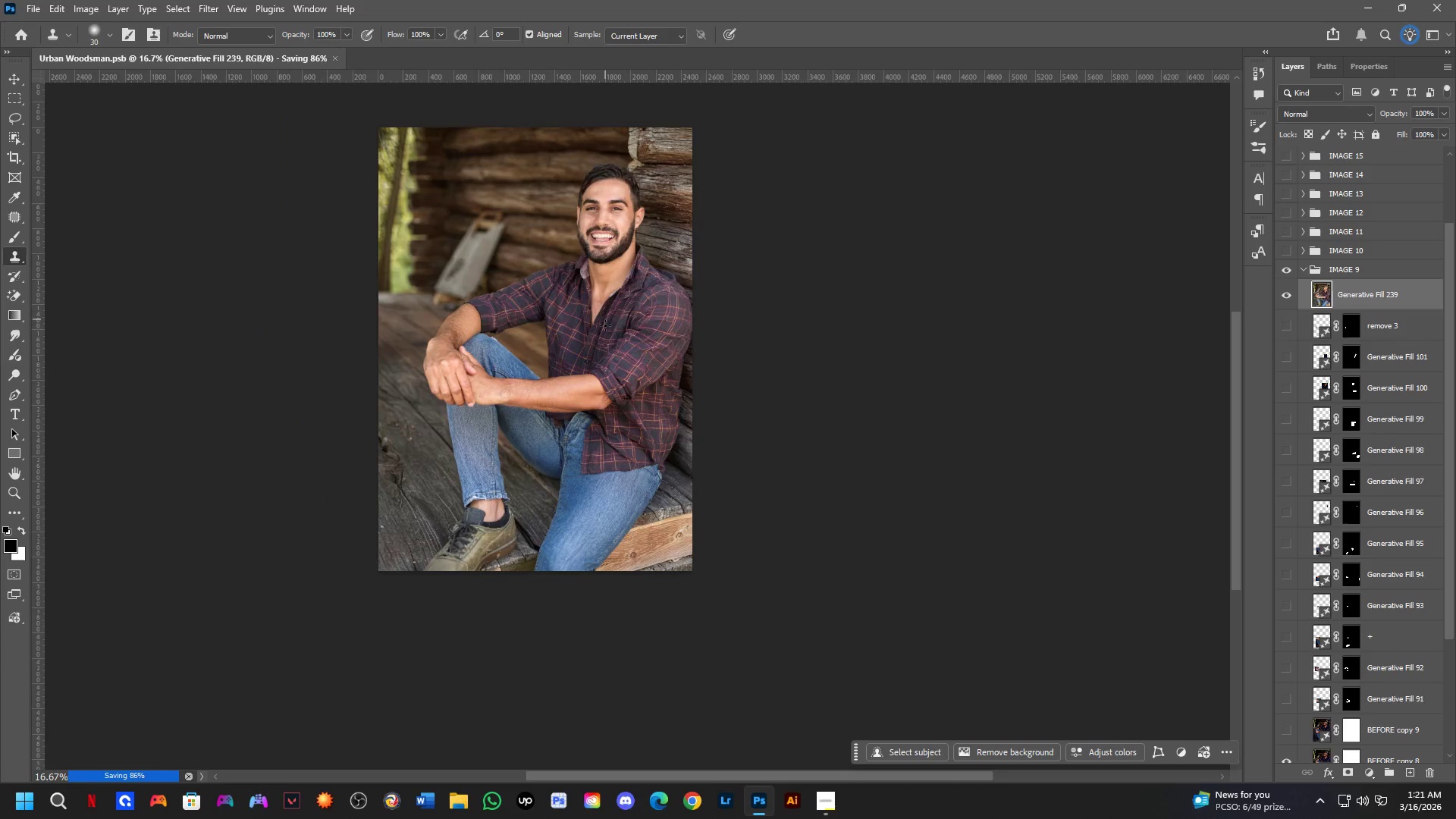 
left_click_drag(start_coordinate=[651, 576], to_coordinate=[624, 187])
 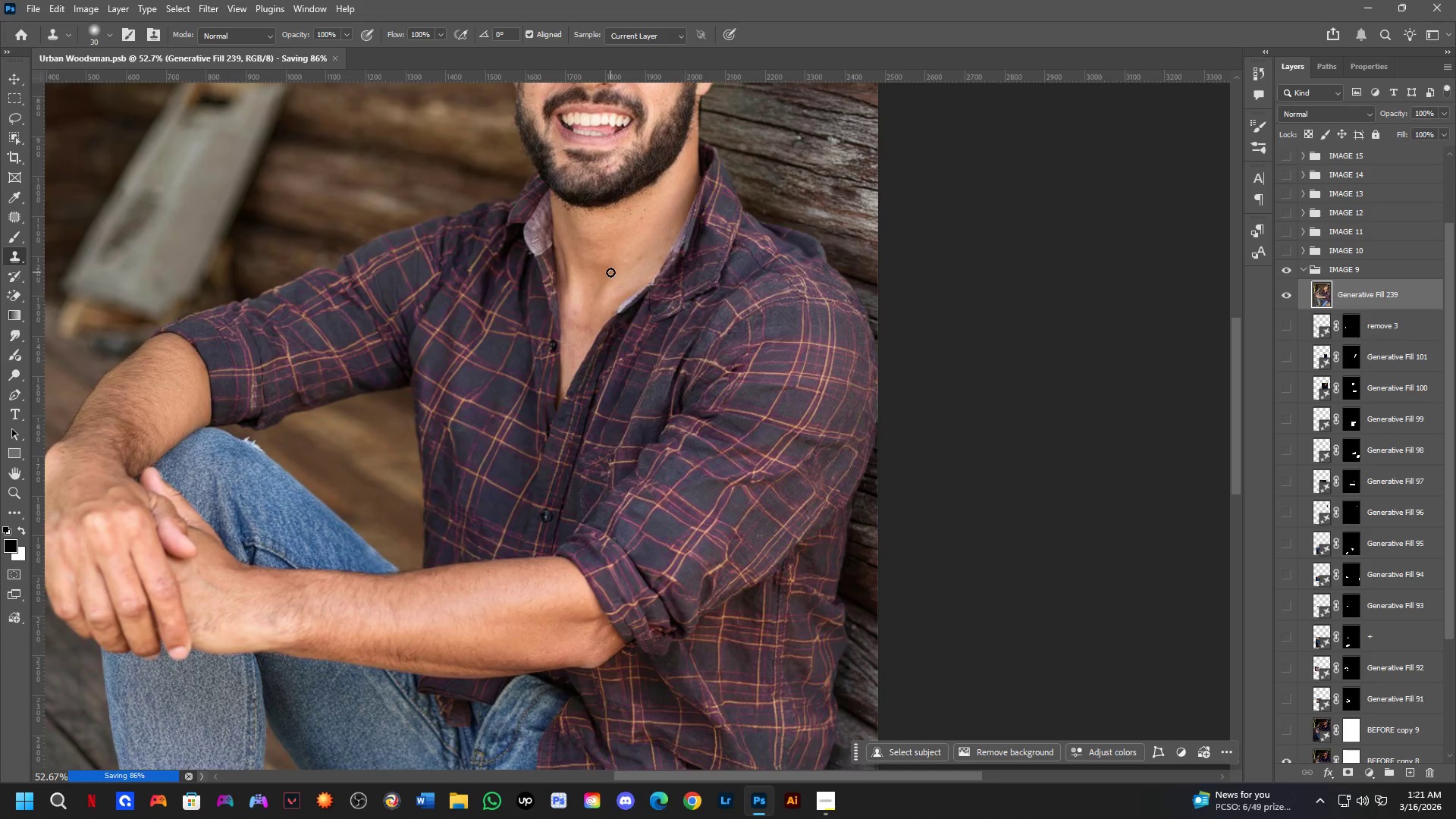 
scroll: coordinate [688, 325], scroll_direction: down, amount: 4.0
 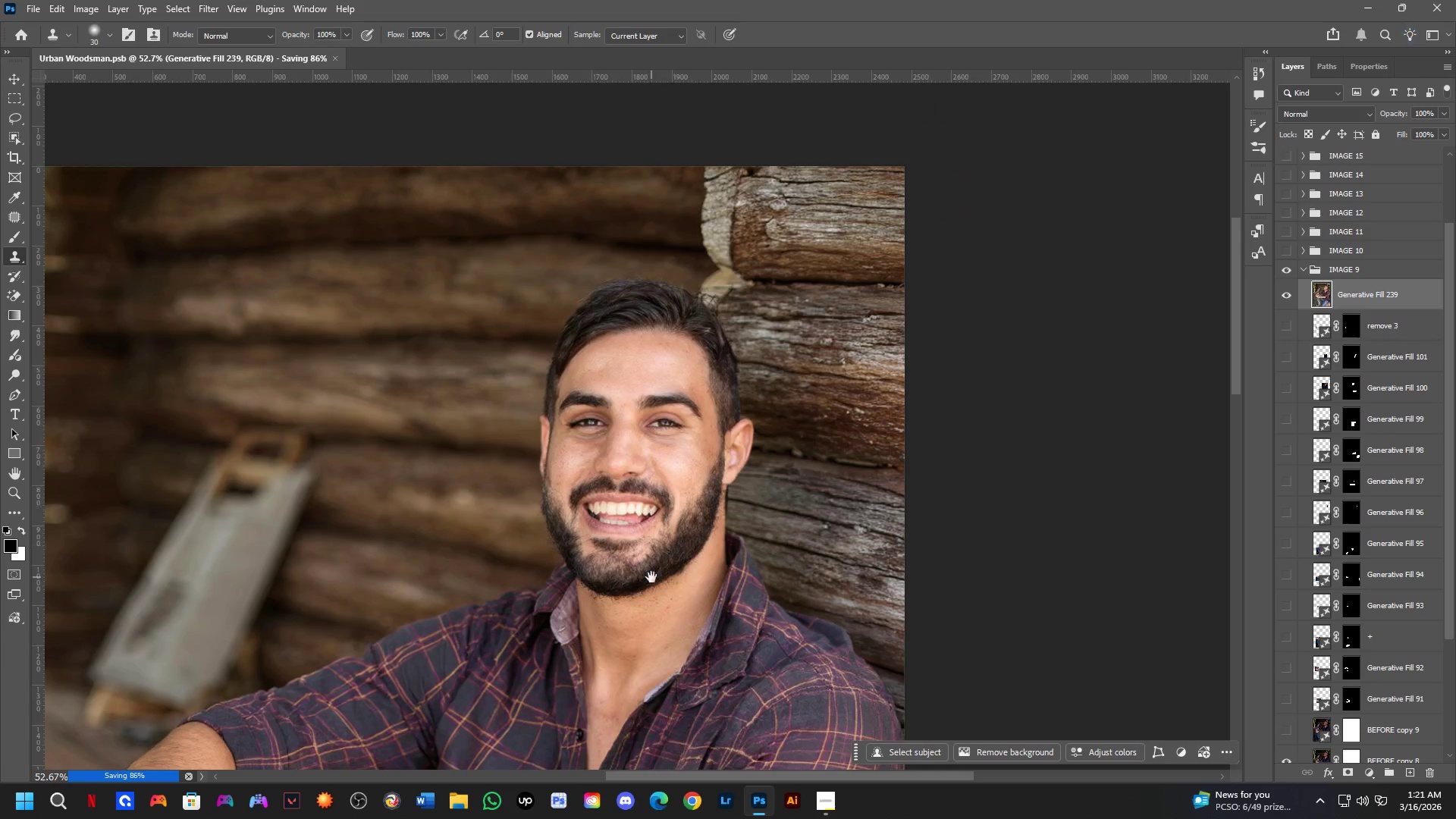 
hold_key(key=Space, duration=0.58)
 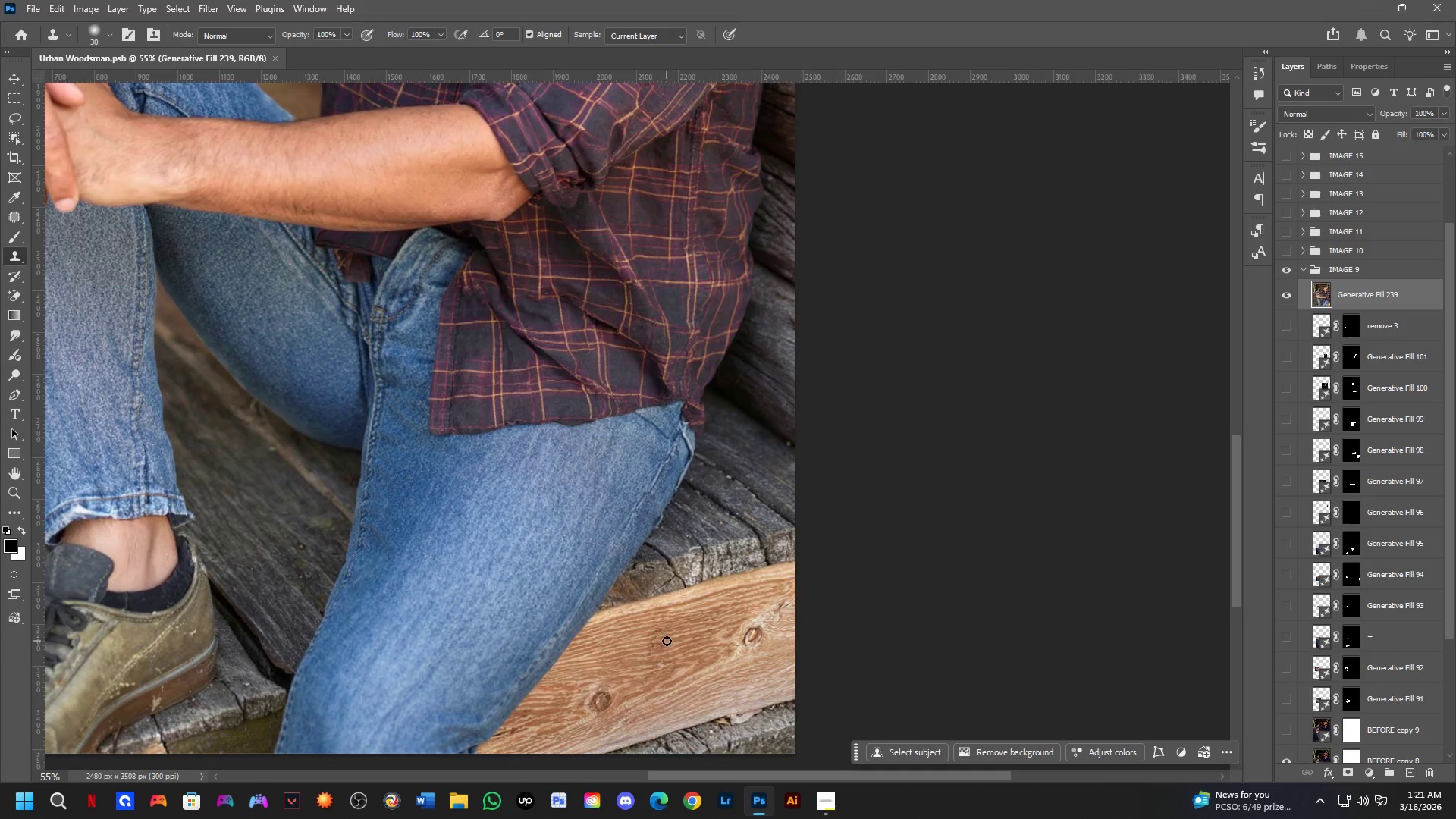 
left_click_drag(start_coordinate=[604, 396], to_coordinate=[610, 422])
 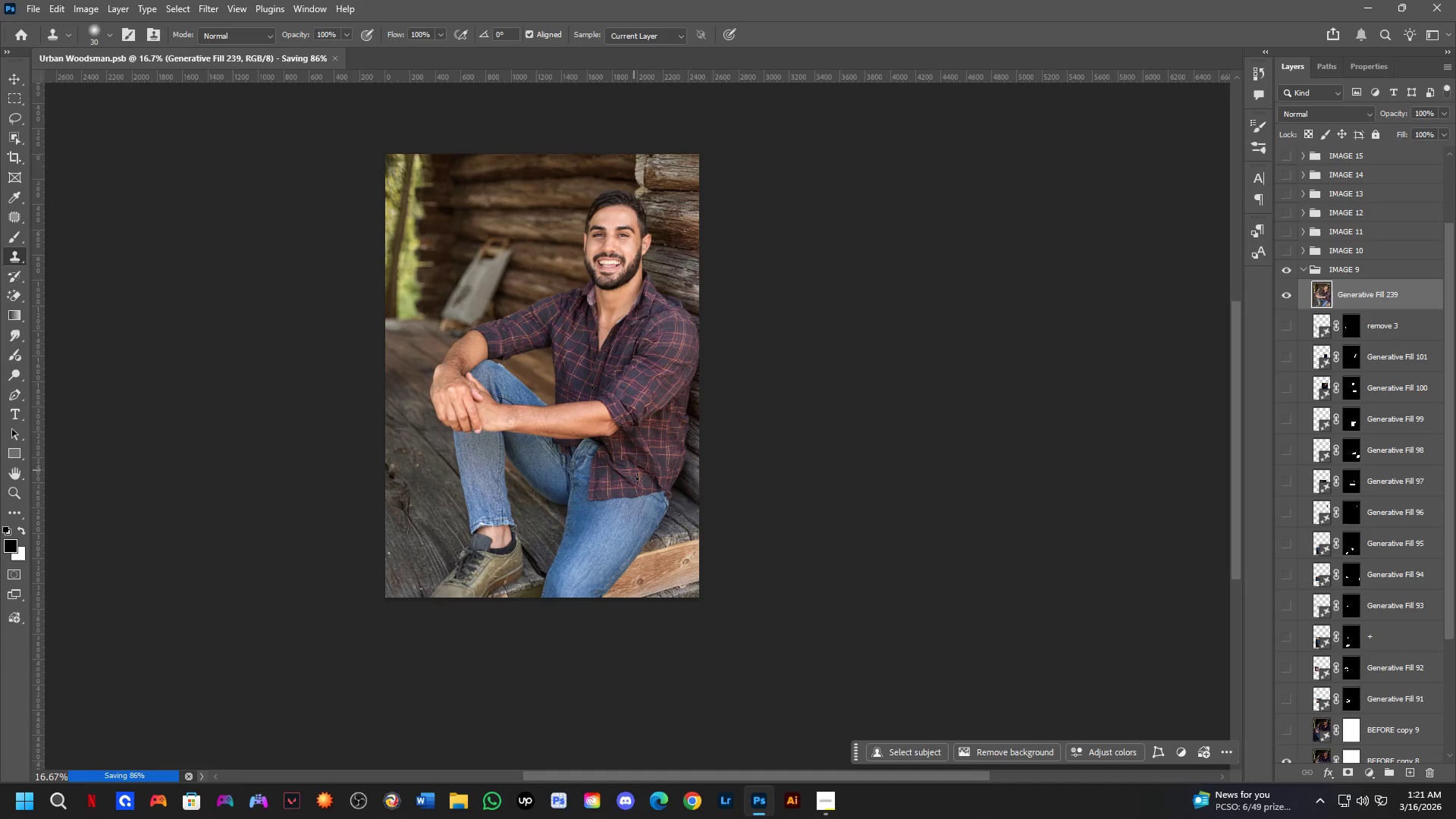 
scroll: coordinate [606, 292], scroll_direction: down, amount: 4.0
 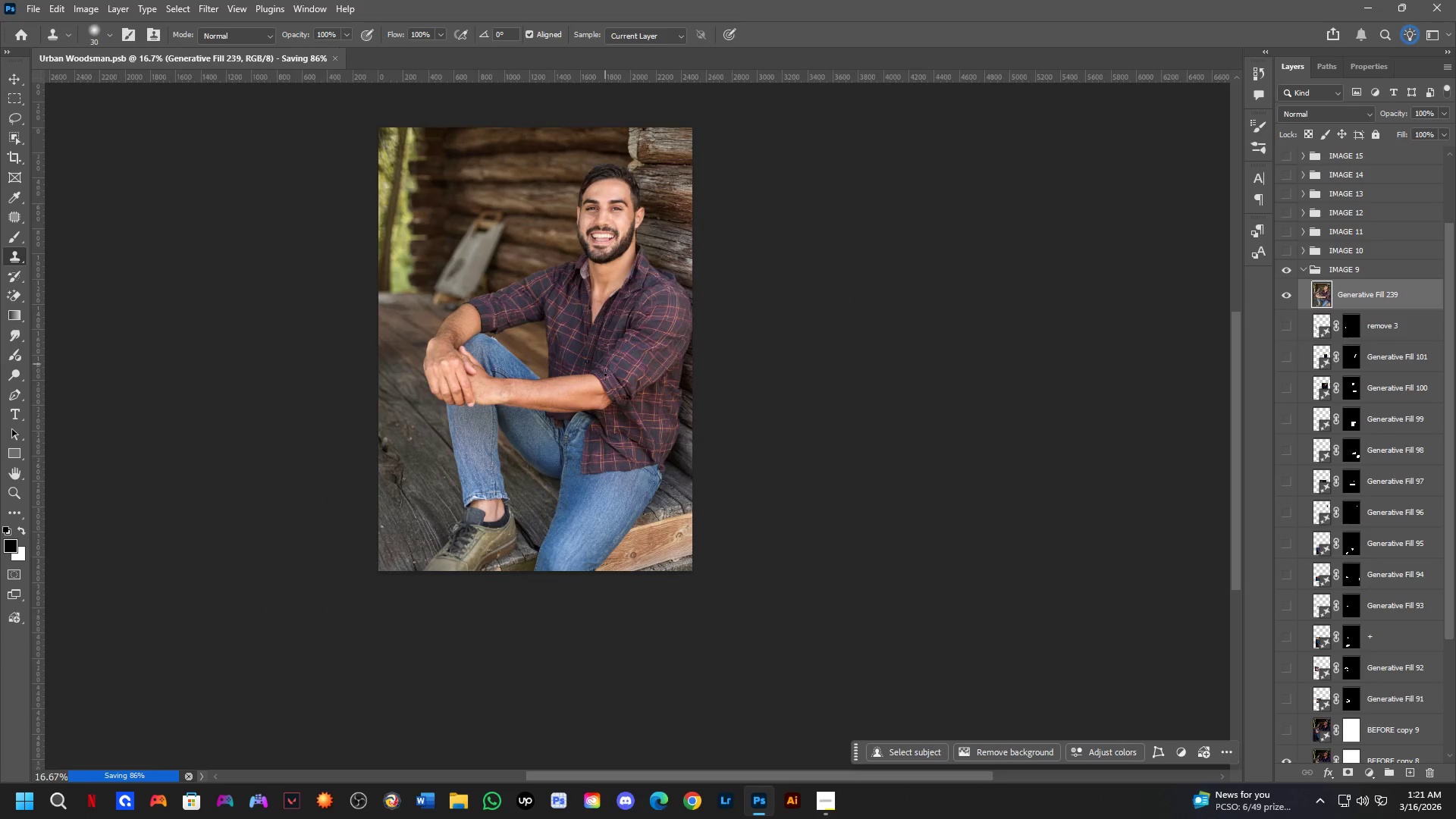 
key(Shift+ShiftLeft)
 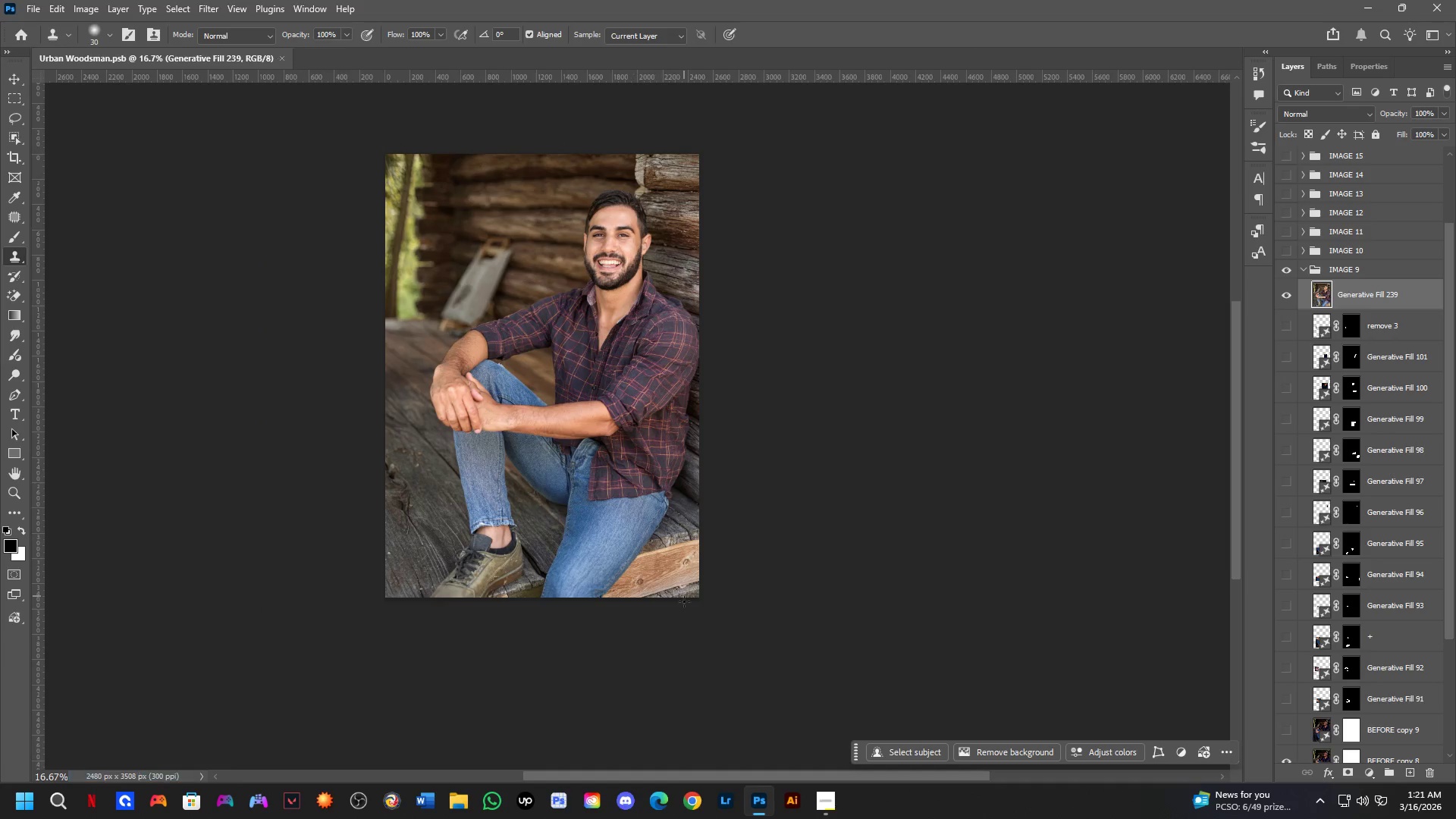 
hold_key(key=Space, duration=1.5)
 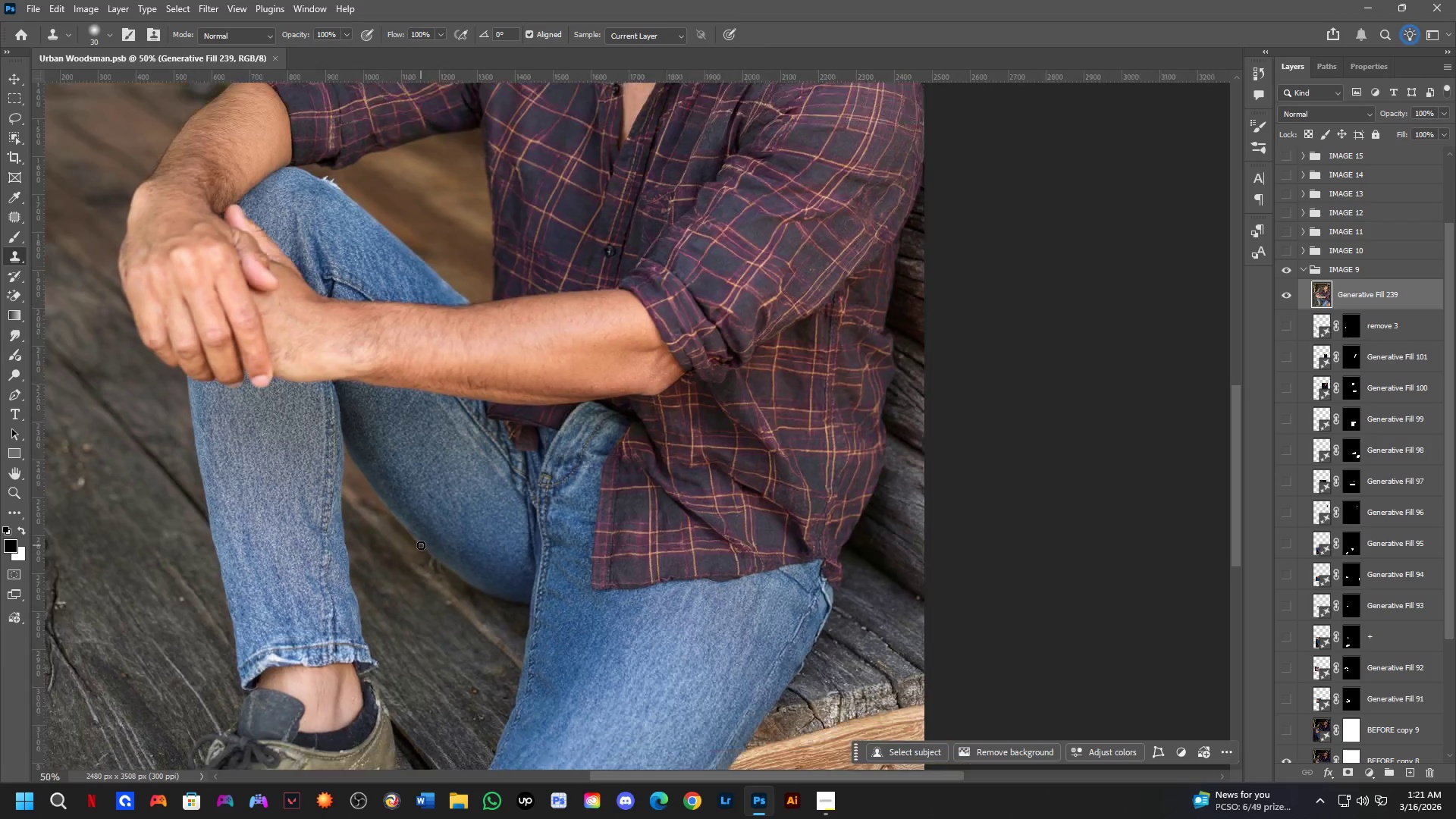 
left_click_drag(start_coordinate=[664, 607], to_coordinate=[844, 767])
 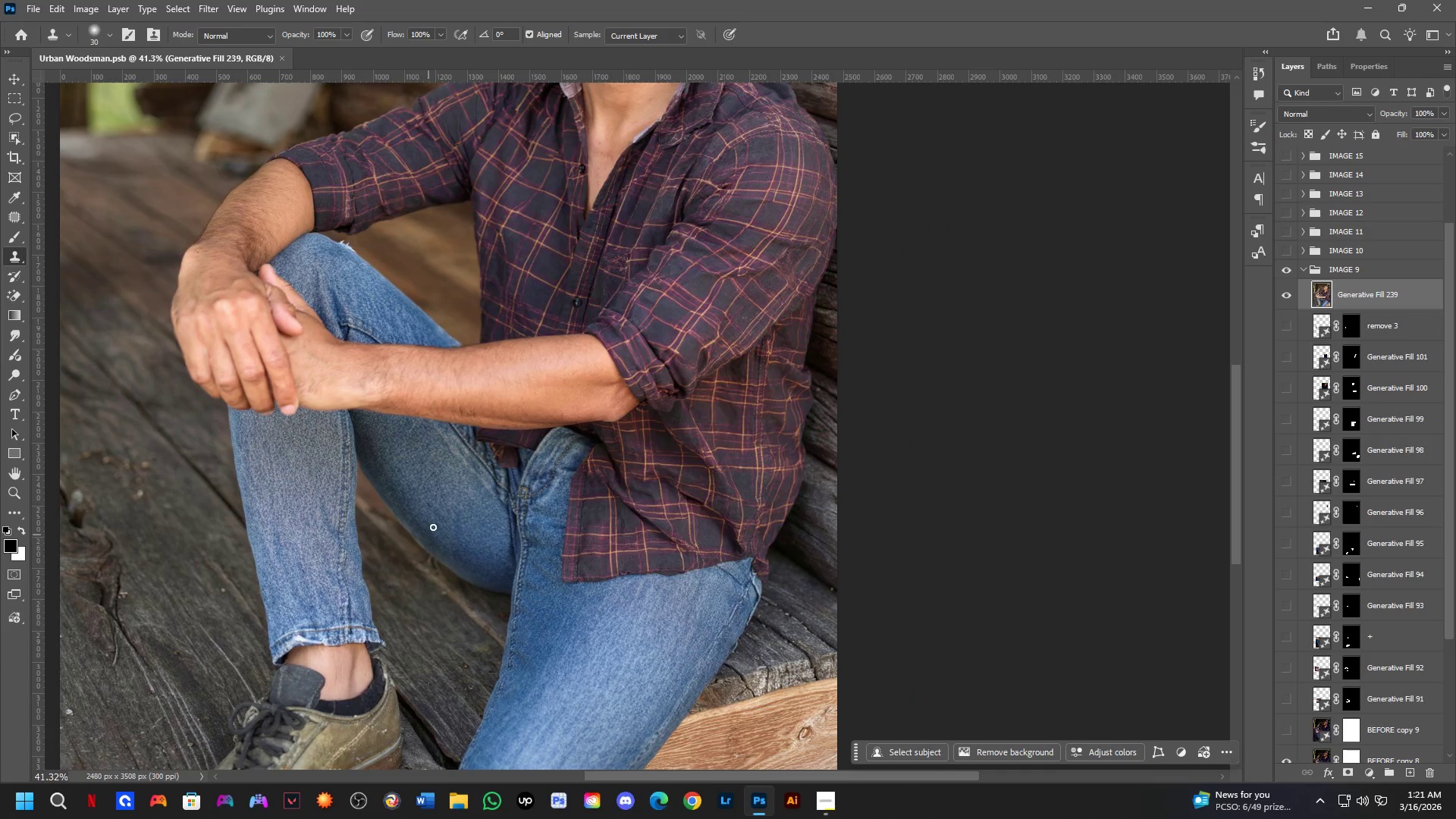 
scroll: coordinate [668, 639], scroll_direction: up, amount: 3.0
 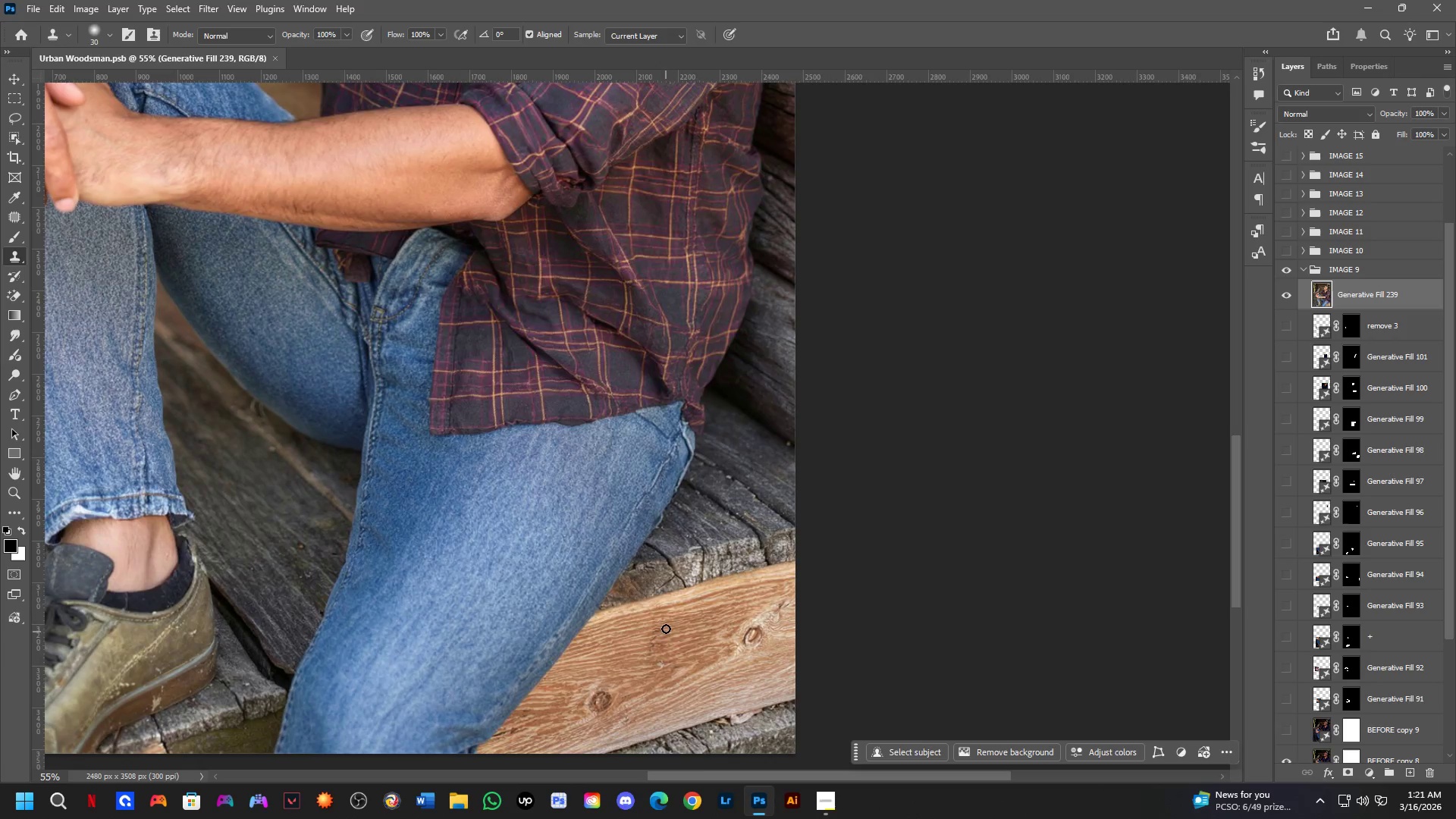 
hold_key(key=Space, duration=0.33)
 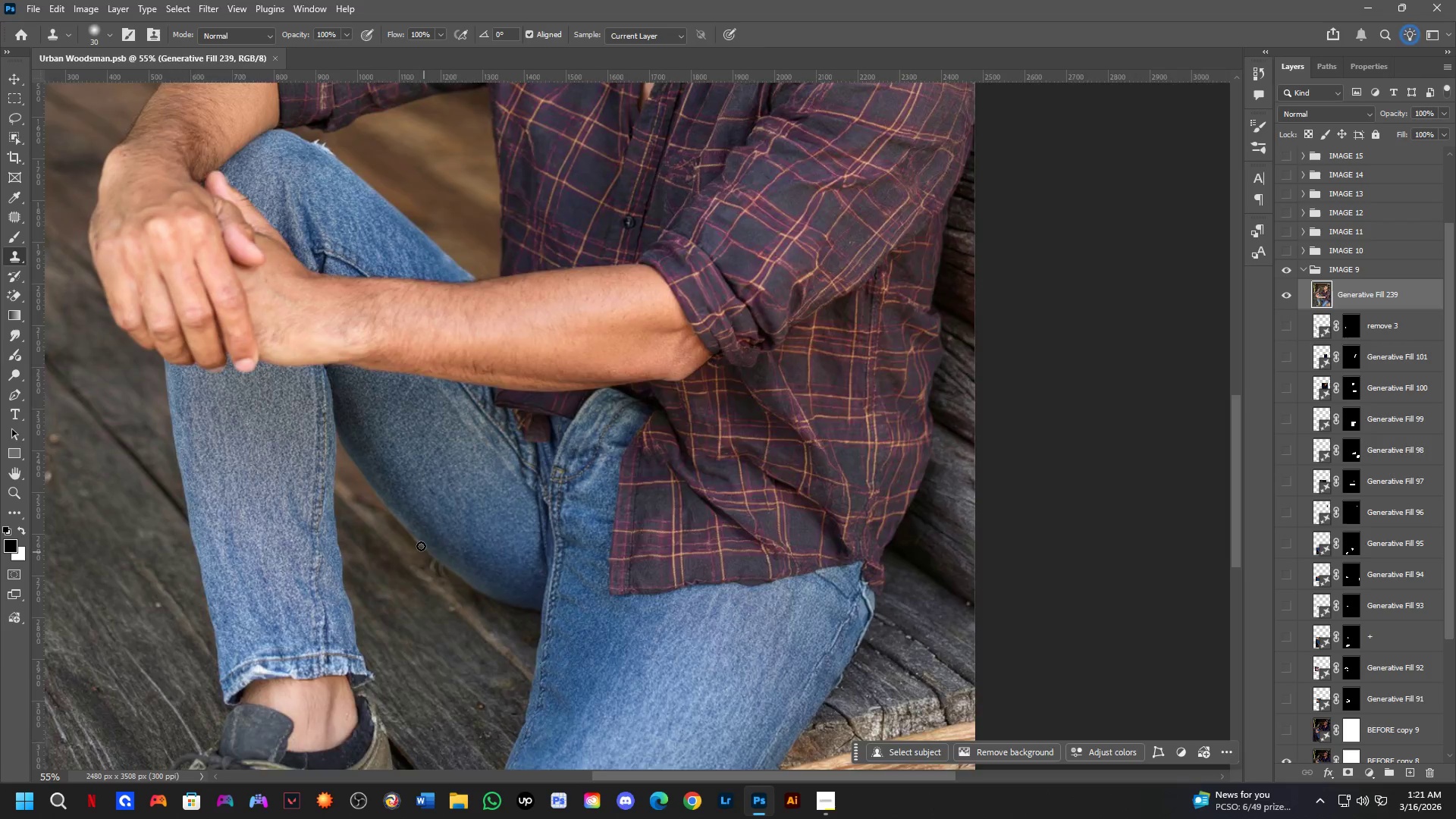 
hold_key(key=Space, duration=0.38)
 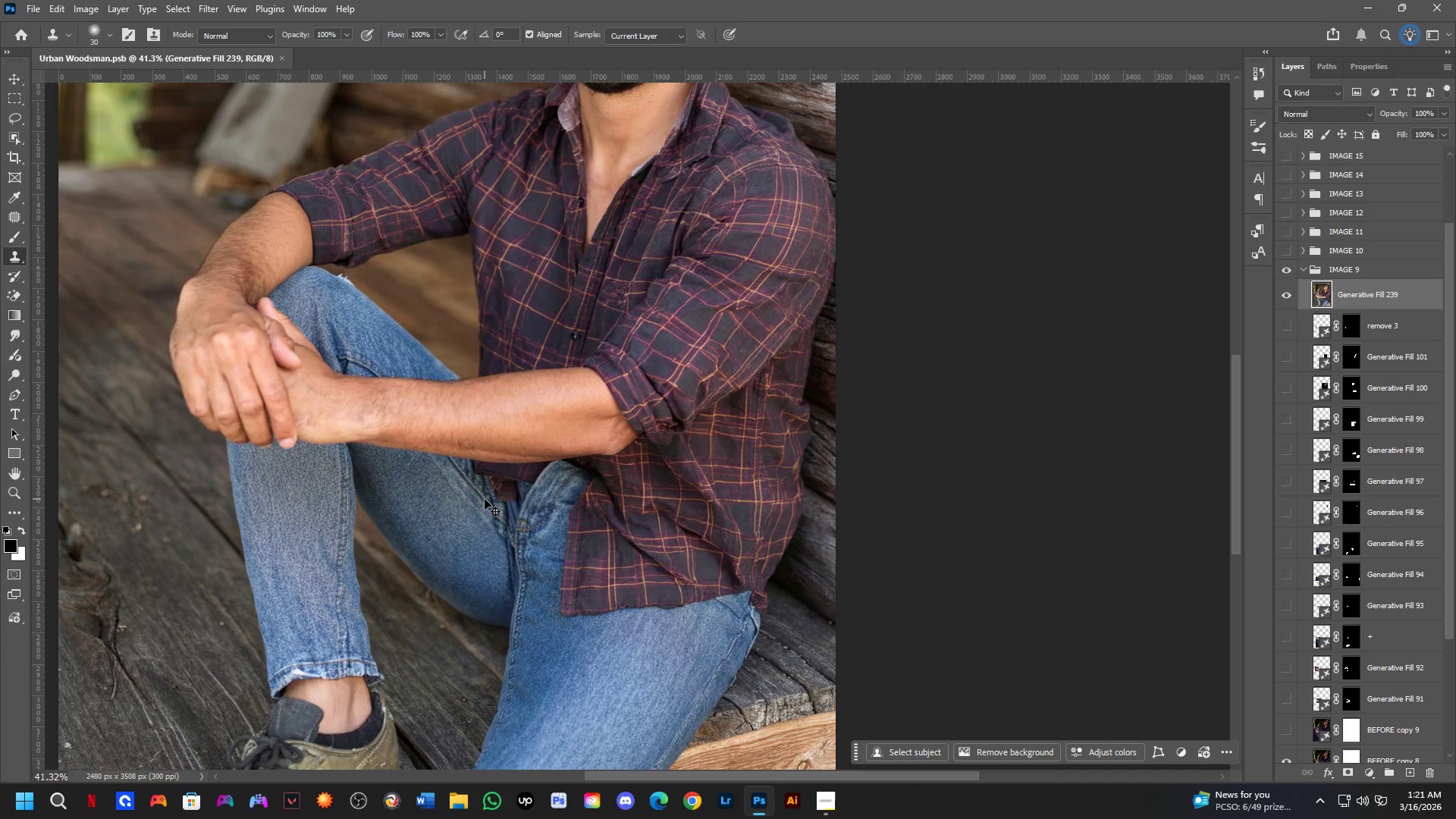 
left_click_drag(start_coordinate=[489, 446], to_coordinate=[488, 479])
 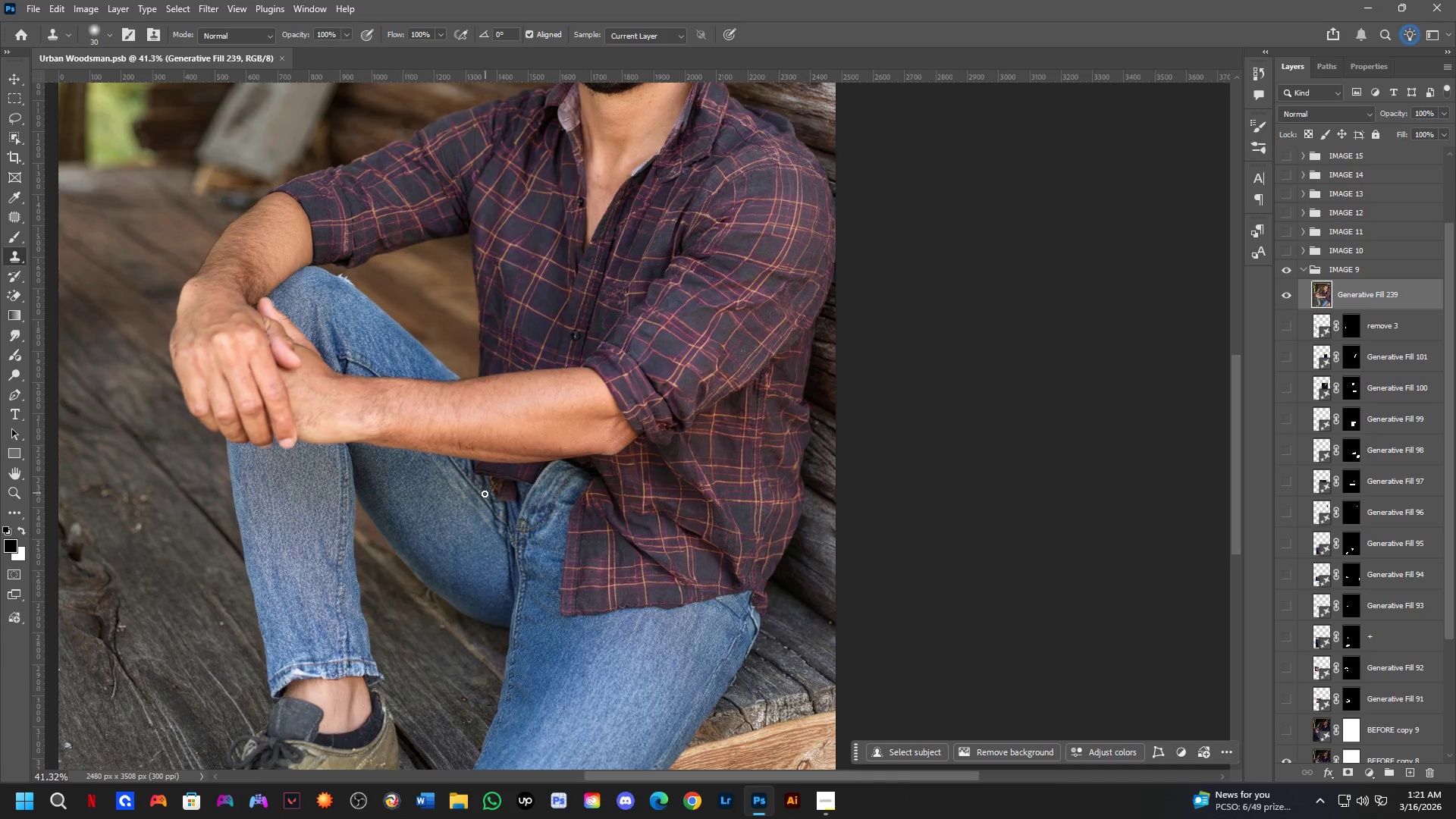 
scroll: coordinate [421, 545], scroll_direction: down, amount: 3.0
 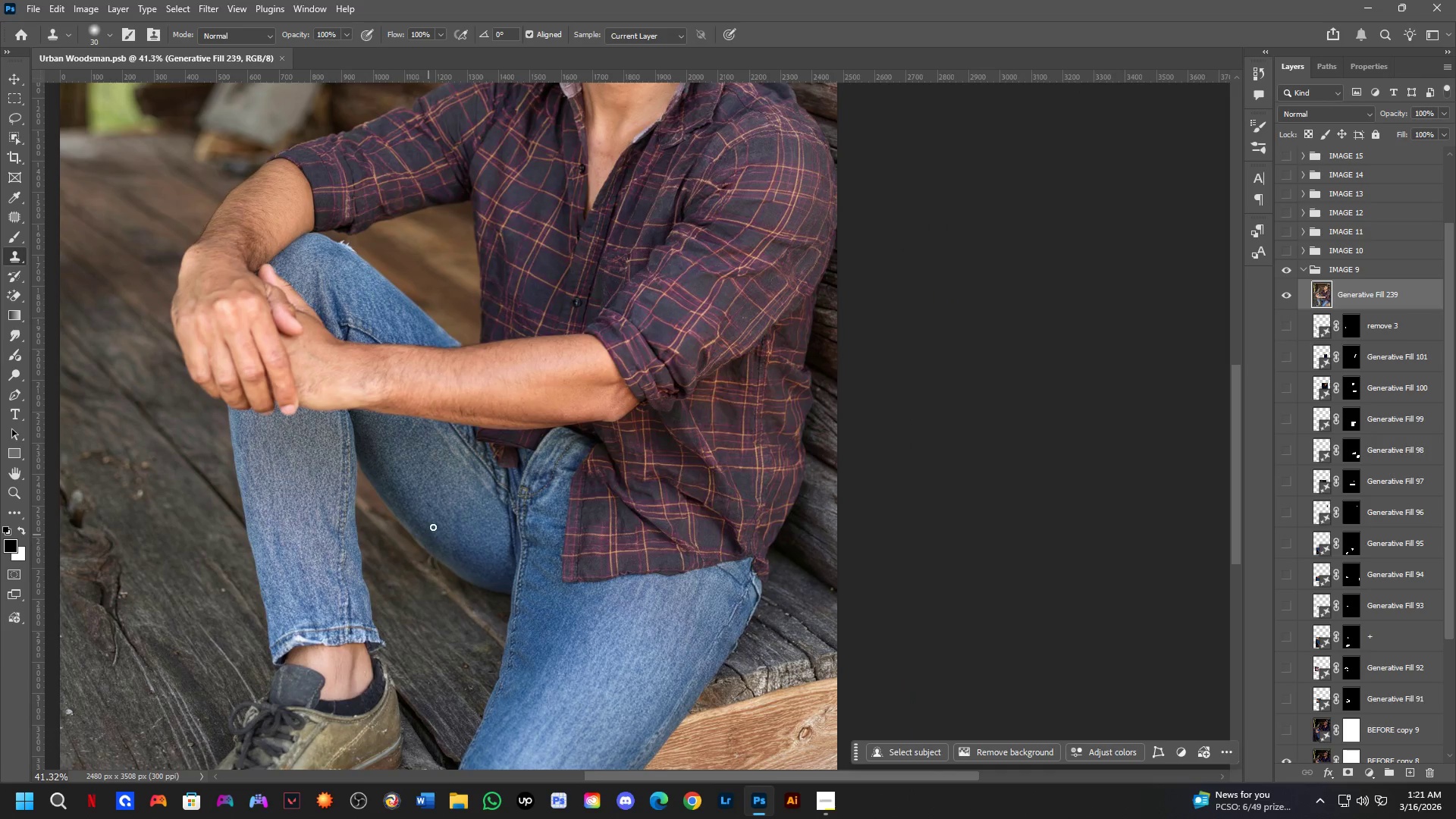 
key(Control+Shift+A)
 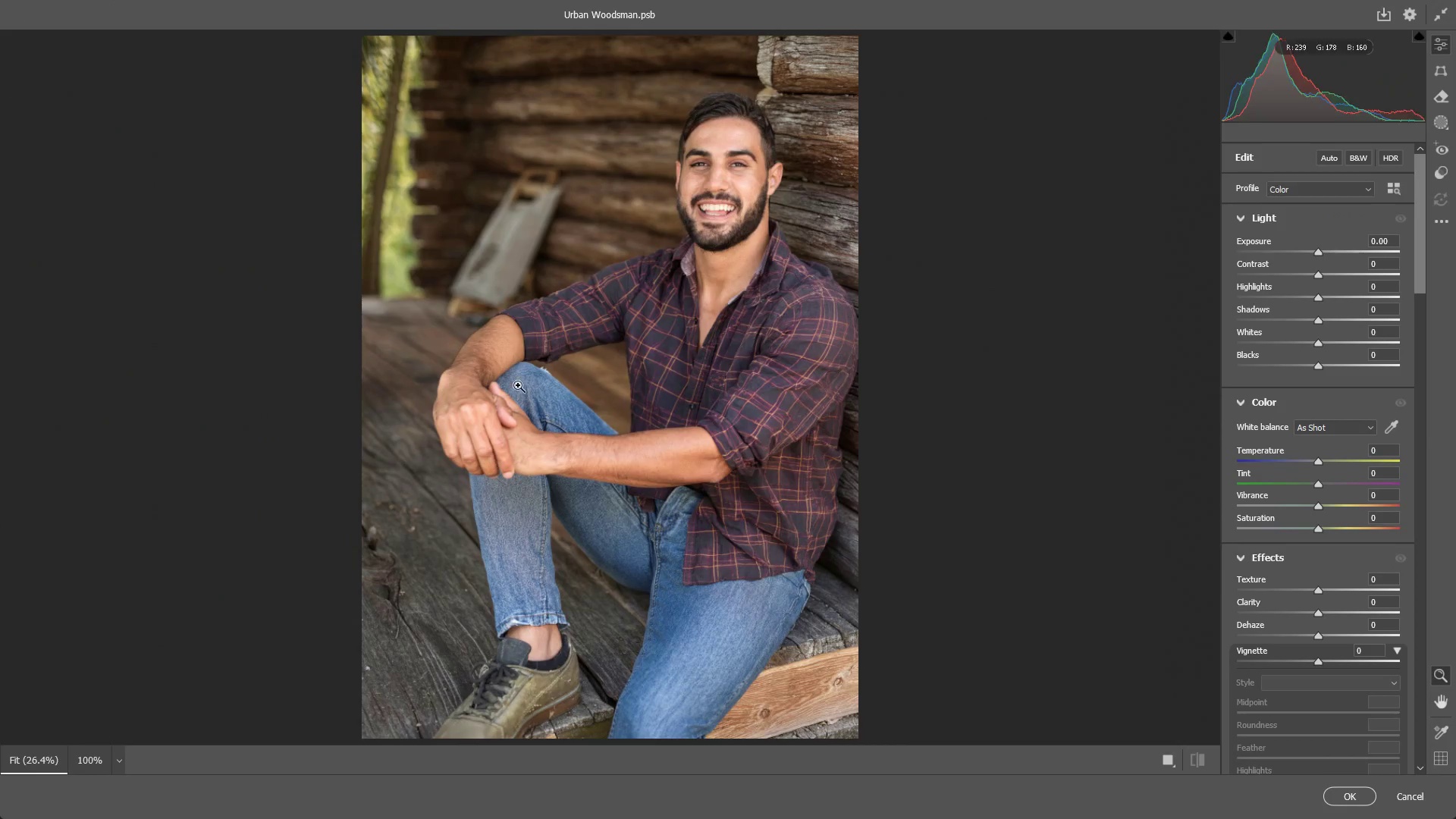 
left_click_drag(start_coordinate=[714, 182], to_coordinate=[846, 231])
 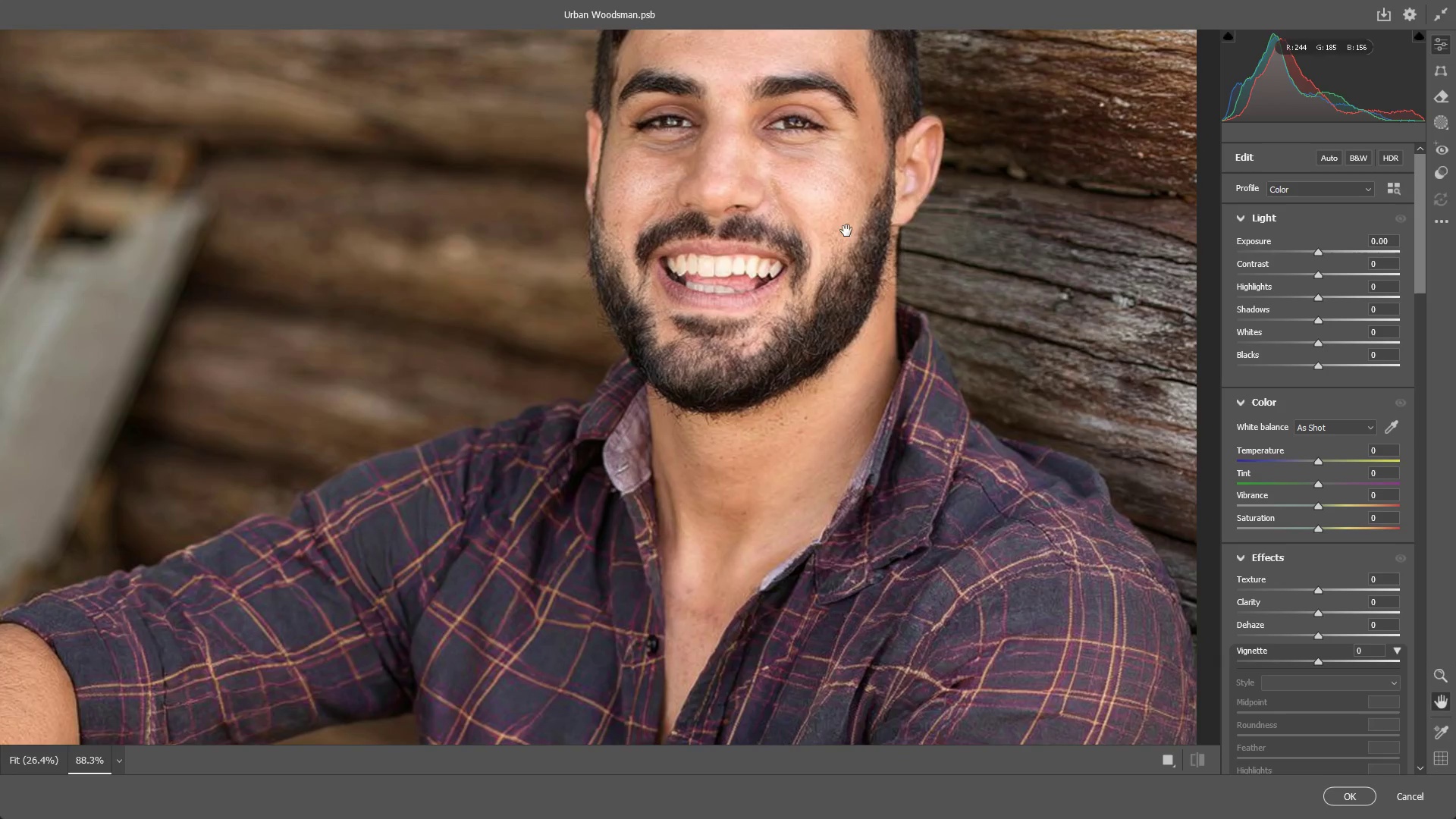 
hold_key(key=Space, duration=0.95)
 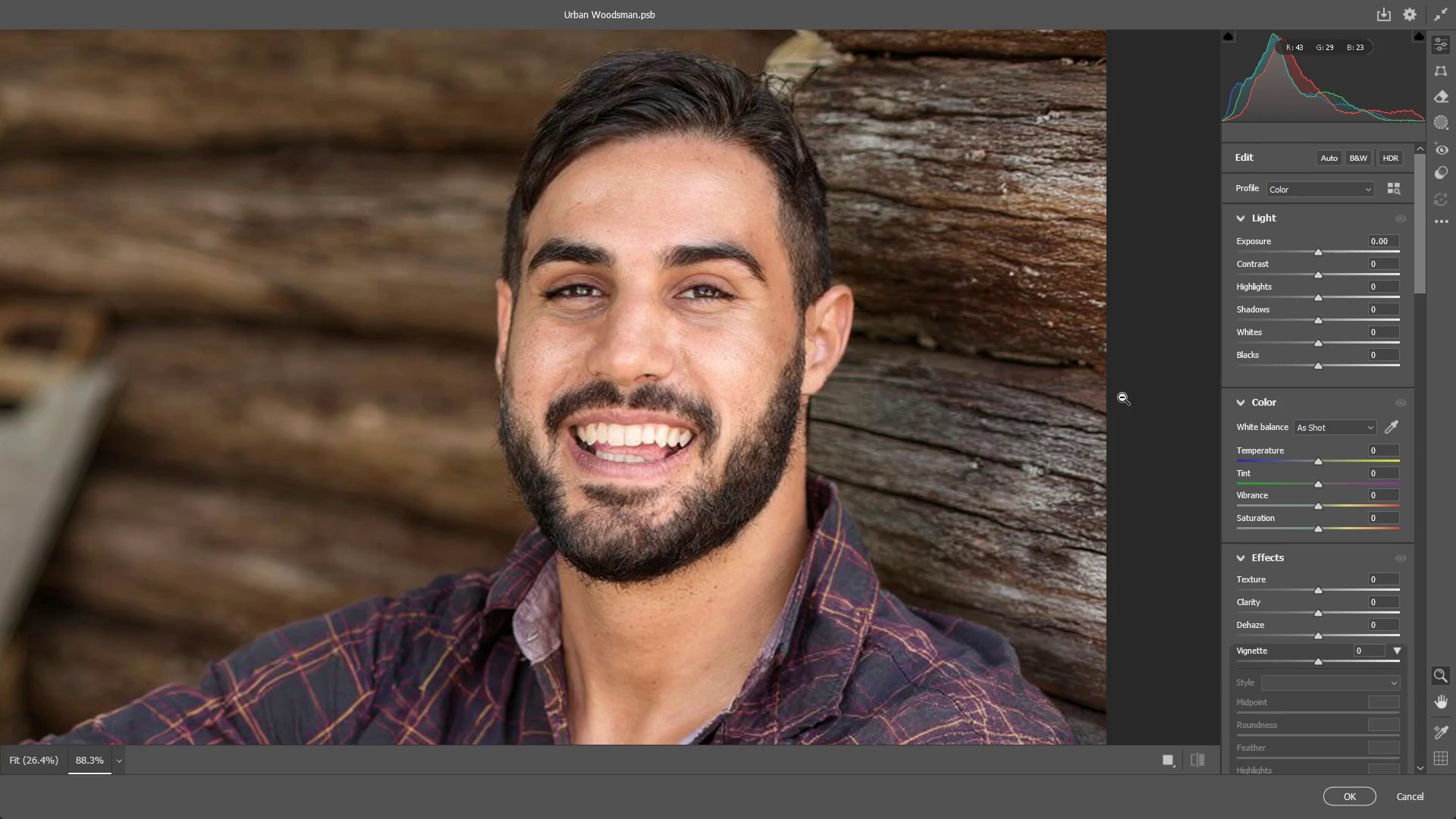 
left_click_drag(start_coordinate=[824, 278], to_coordinate=[734, 447])
 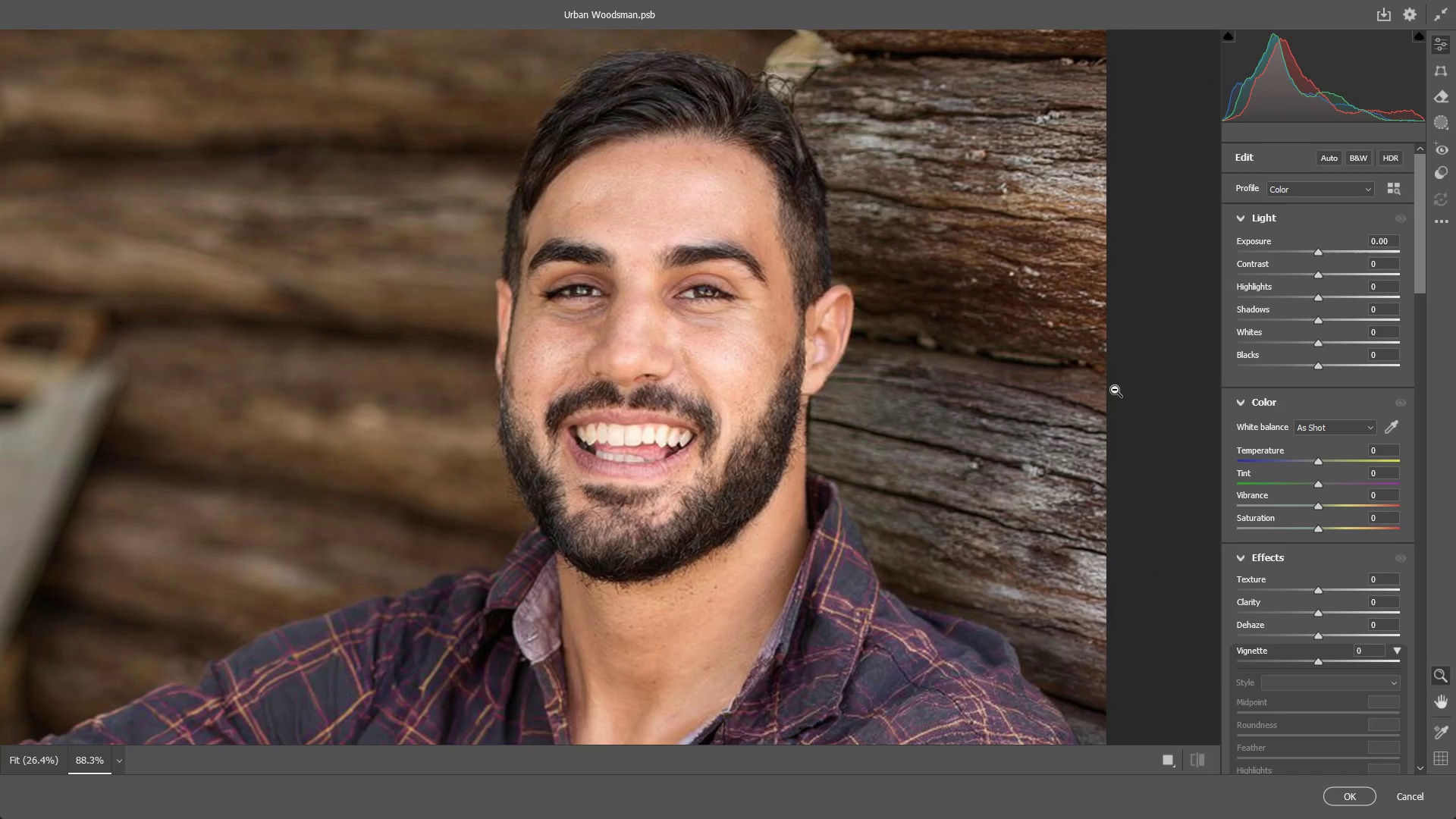 
key(Alt+Tab)